 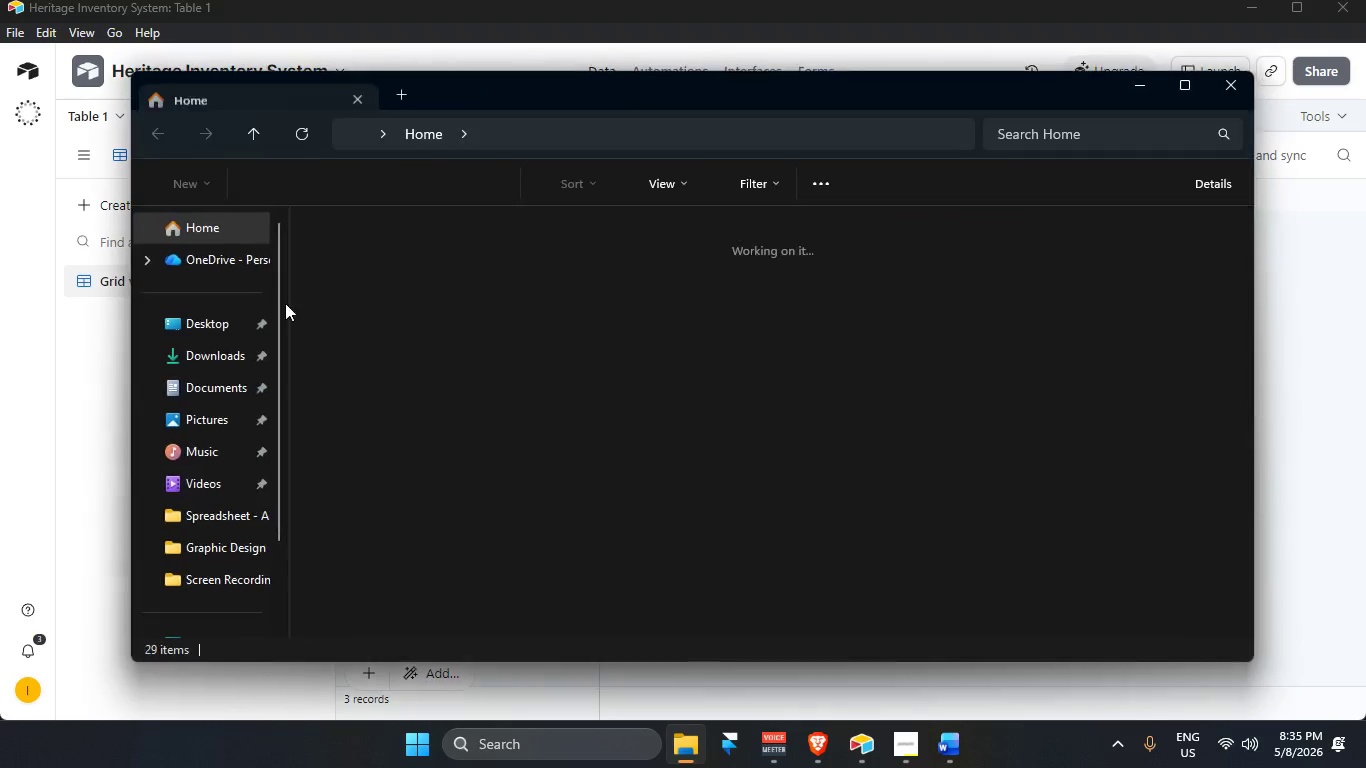 
double_click([345, 278])
 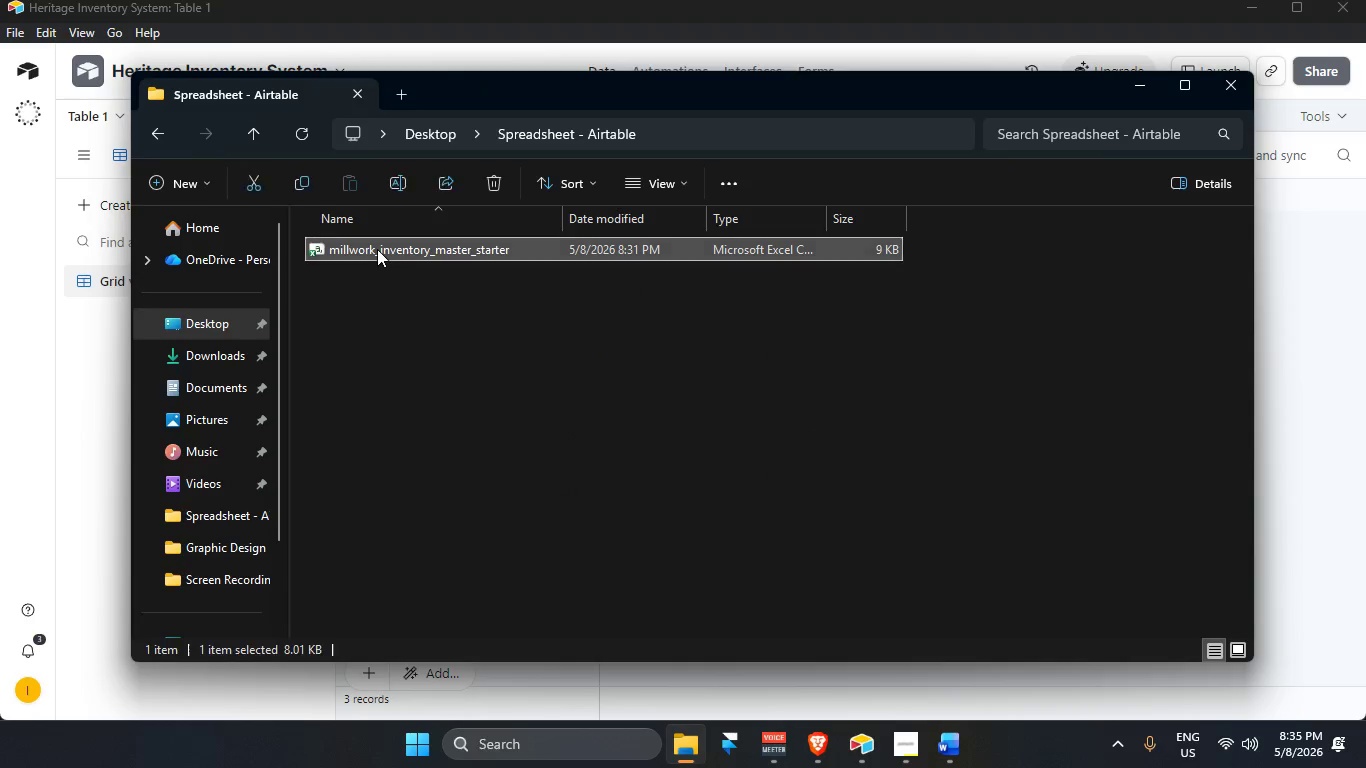 
double_click([377, 249])
 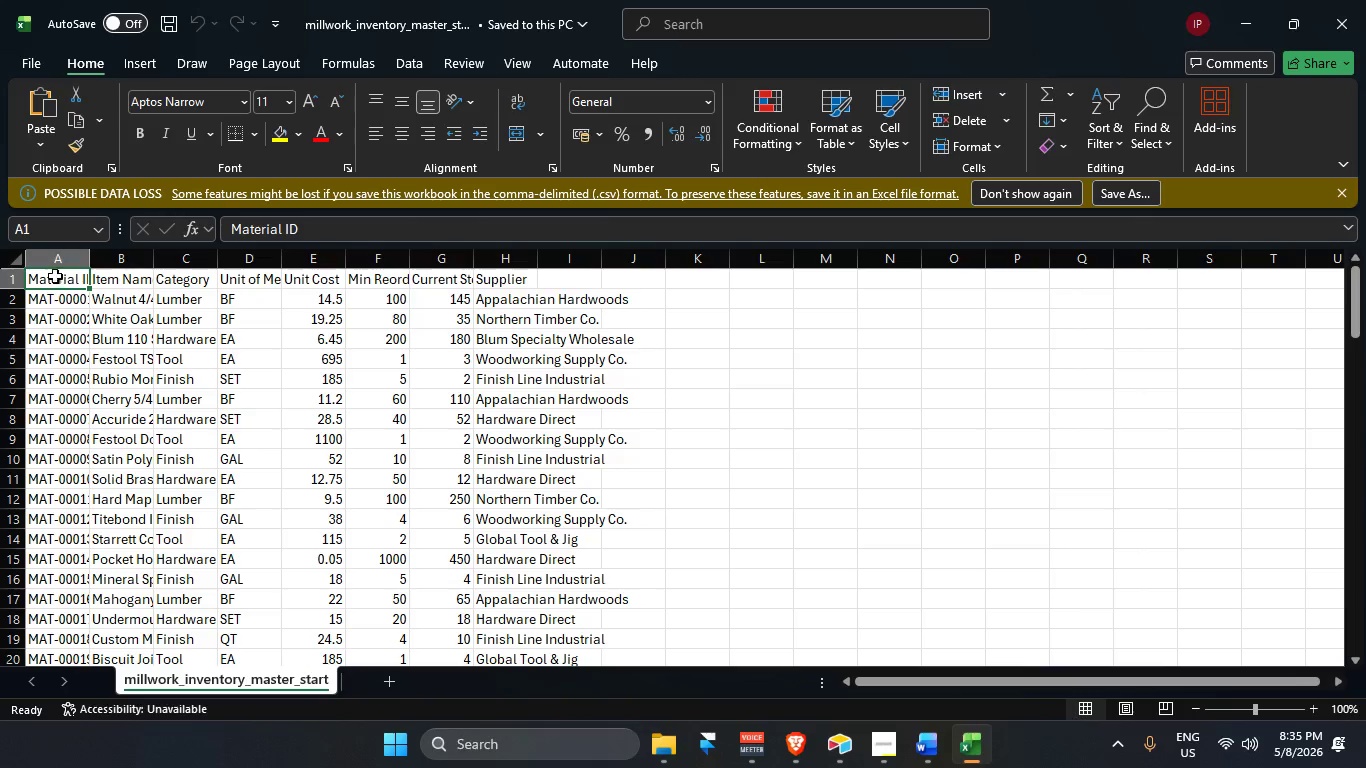 
left_click_drag(start_coordinate=[33, 259], to_coordinate=[722, 288])
 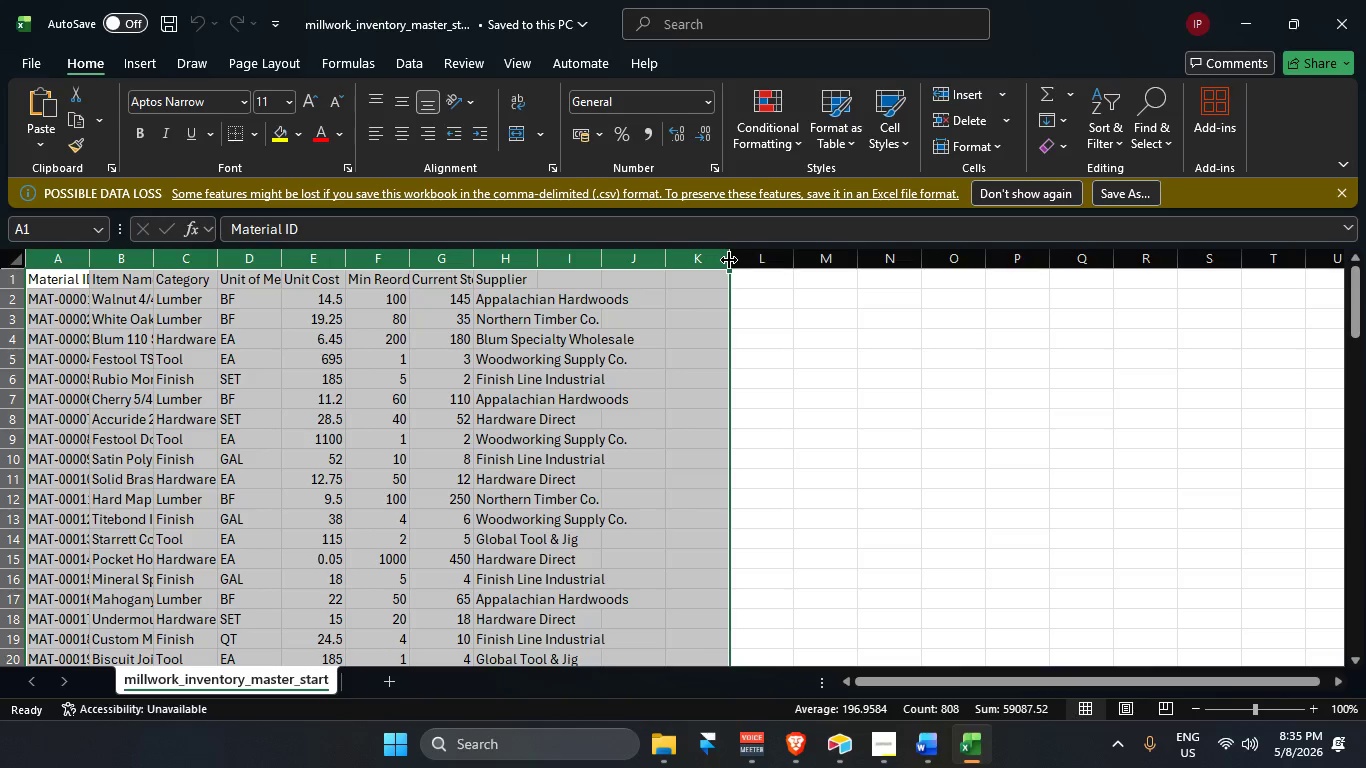 
double_click([729, 260])
 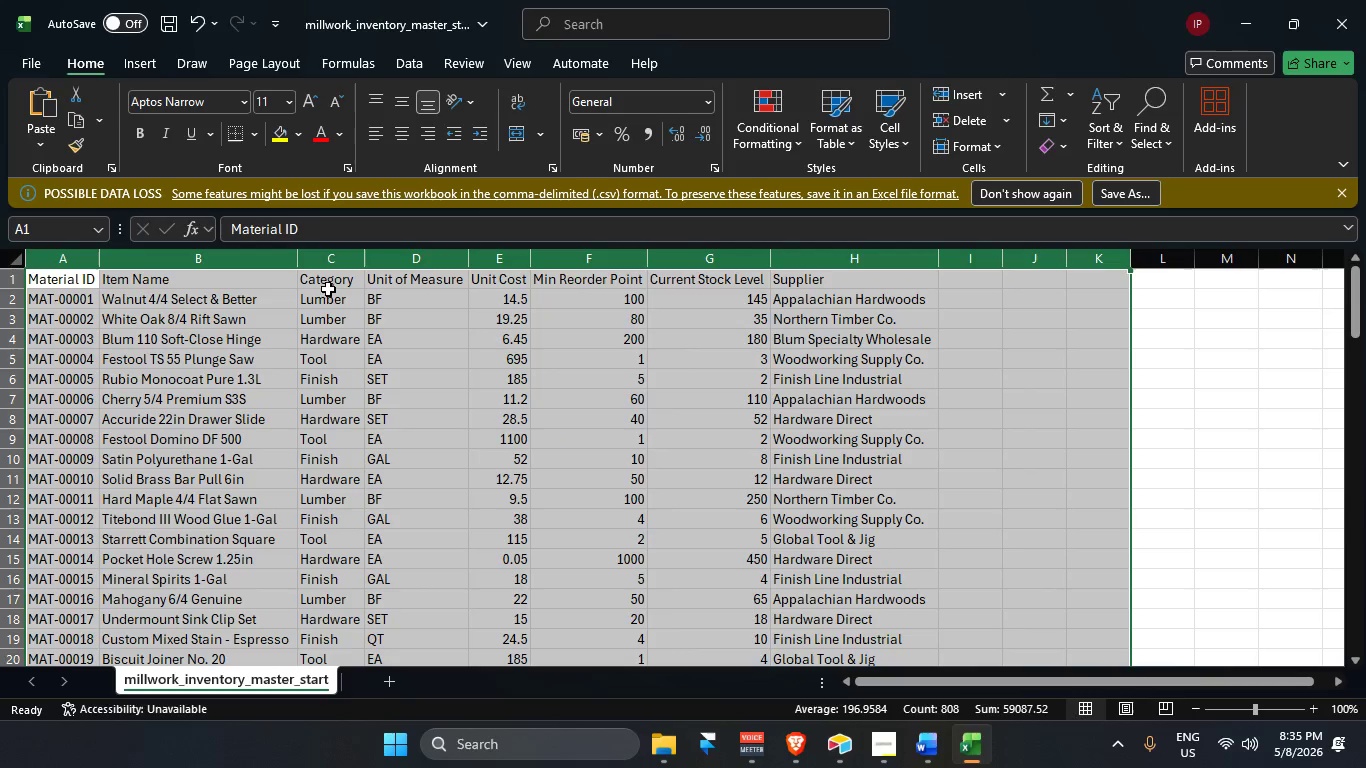 
scroll: coordinate [318, 294], scroll_direction: up, amount: 1.0
 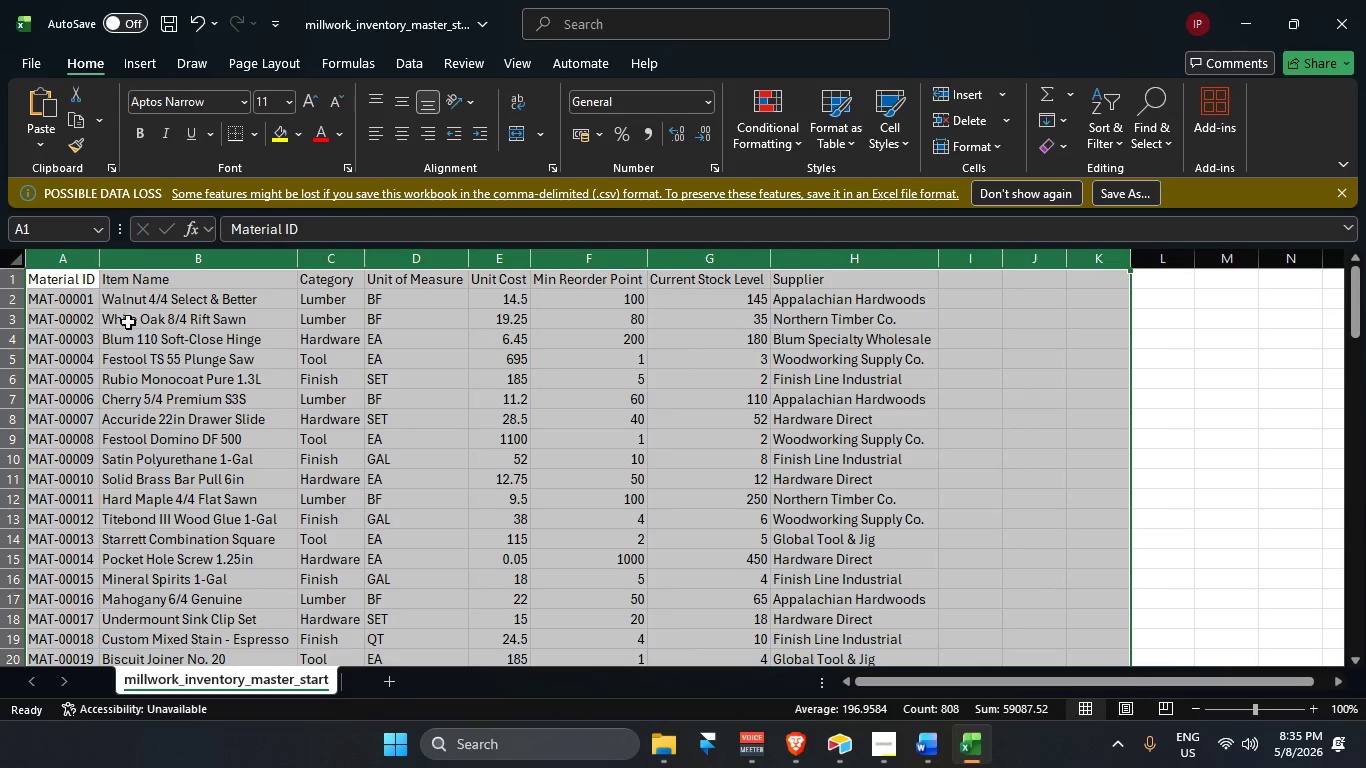 
left_click([214, 276])
 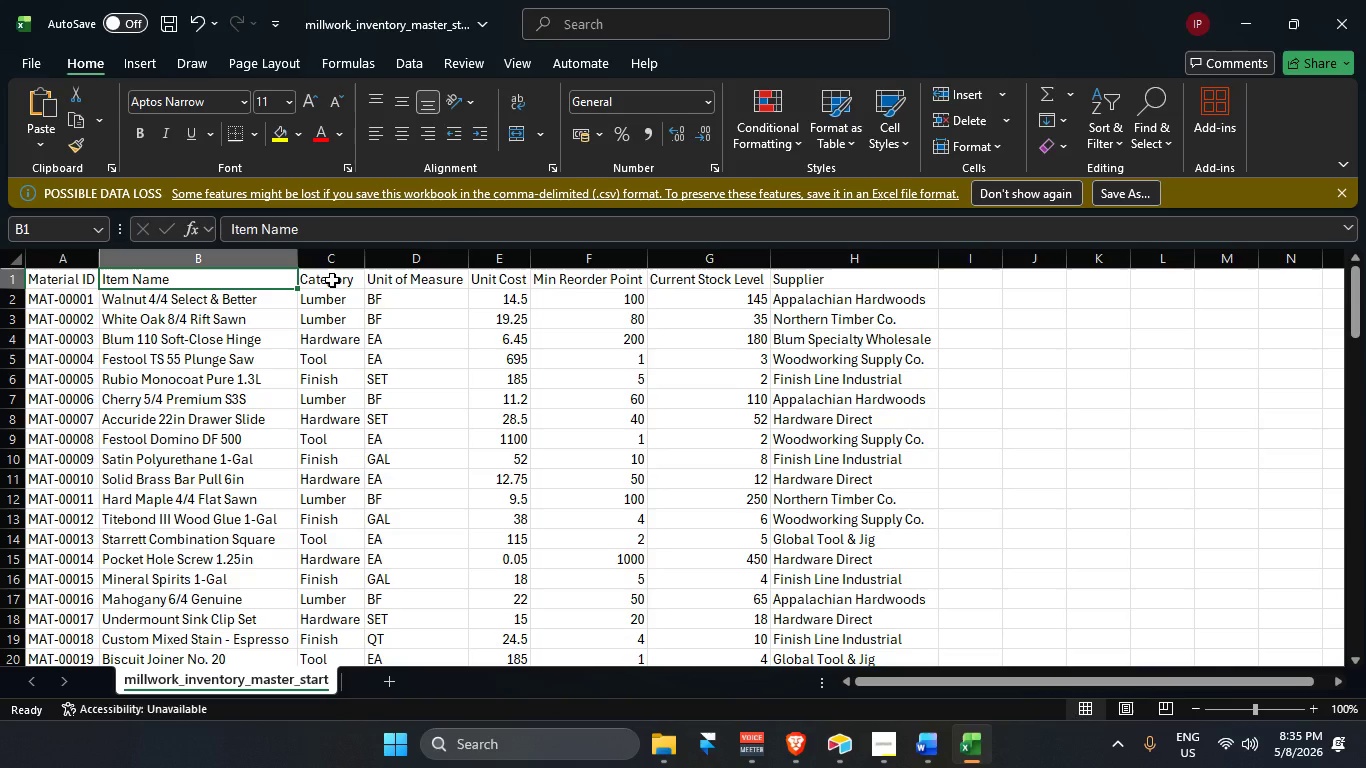 
left_click([332, 280])
 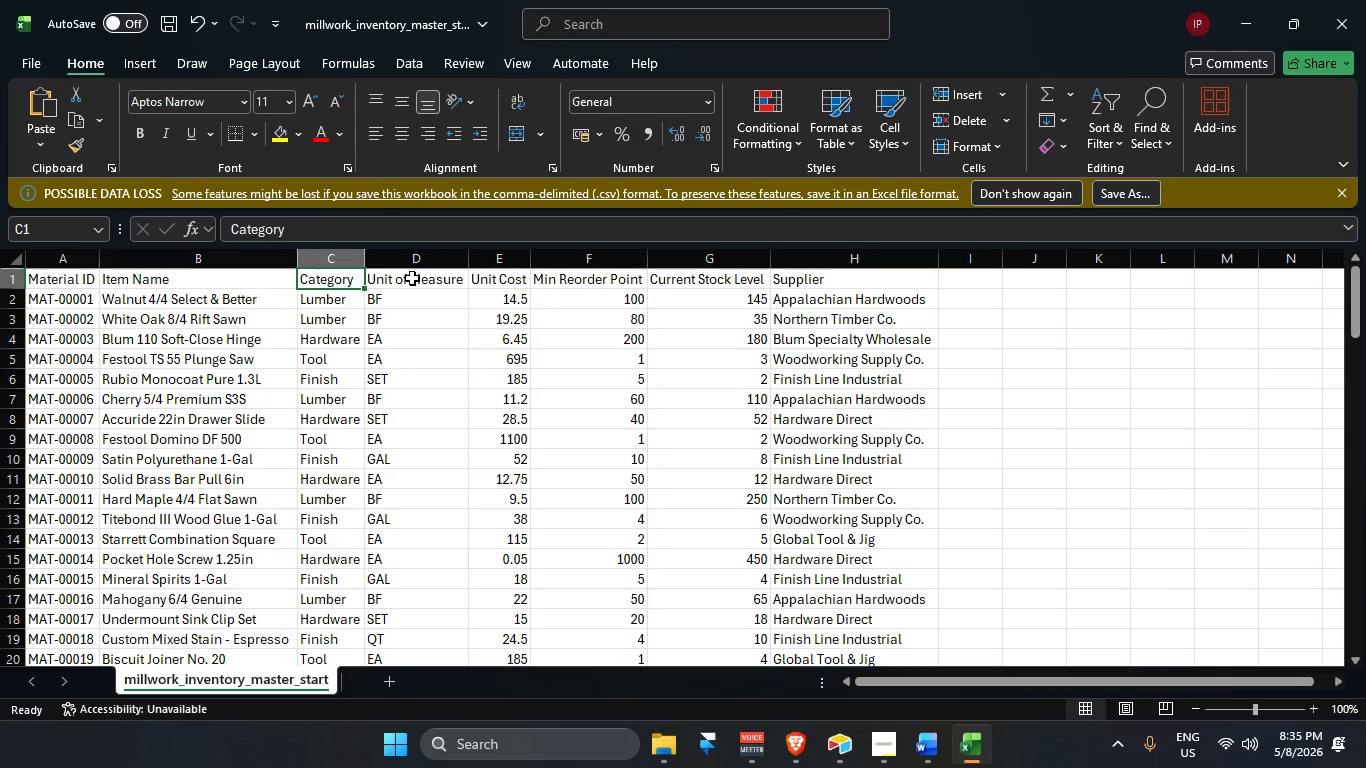 
left_click([412, 278])
 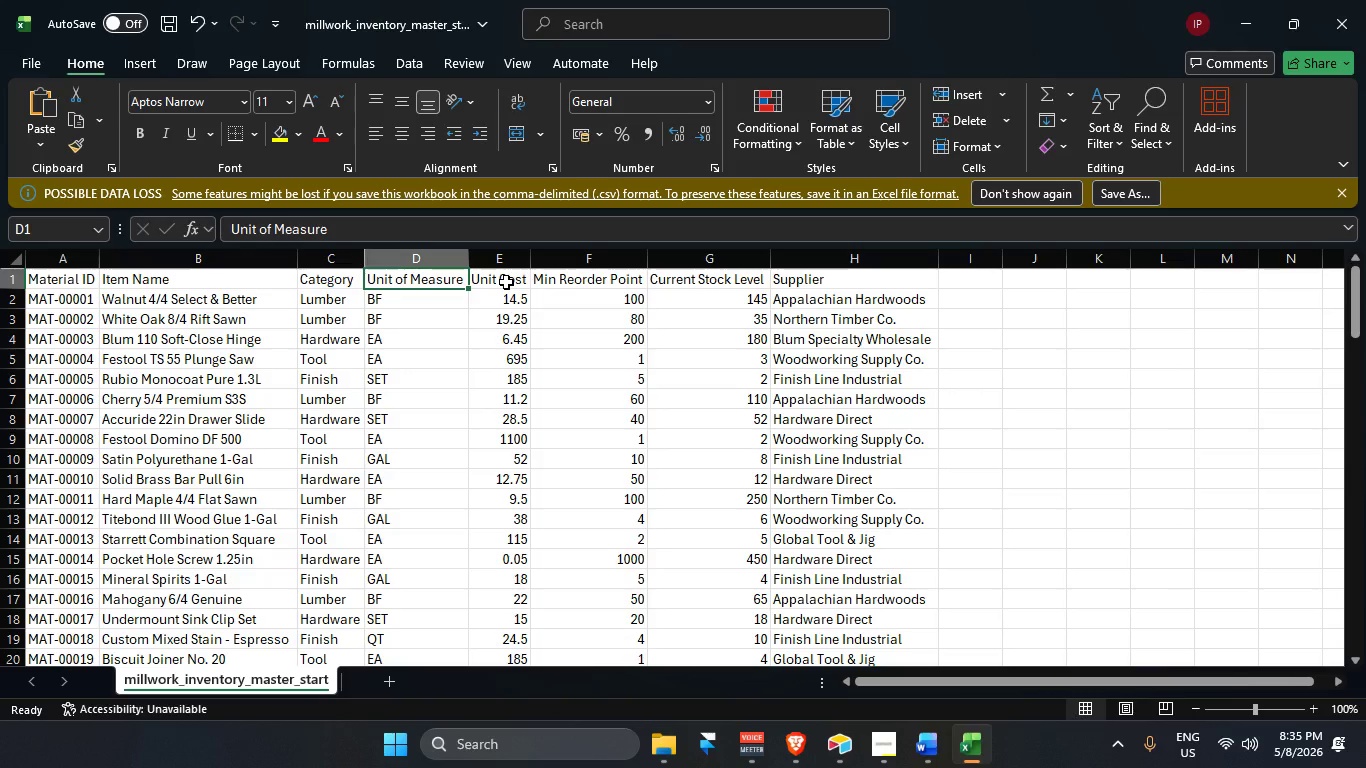 
left_click([506, 282])
 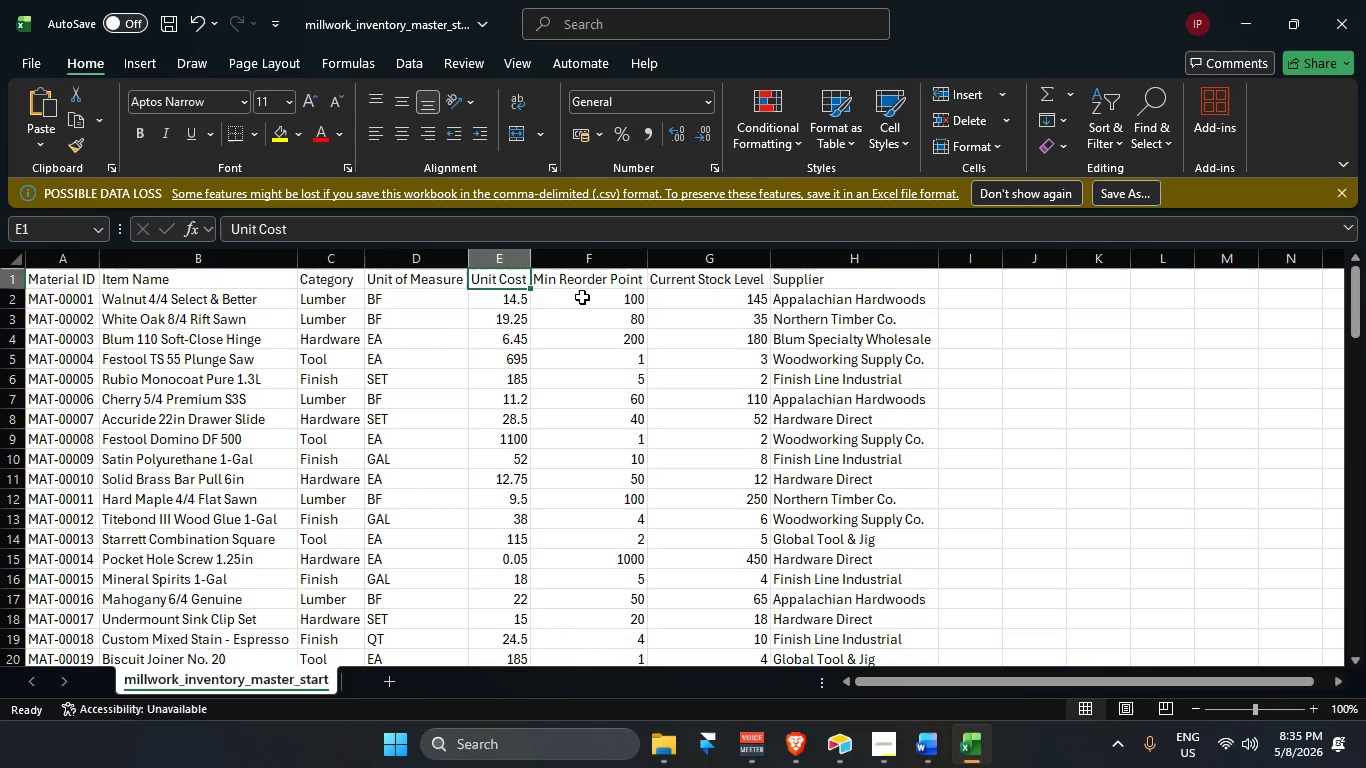 
left_click([623, 282])
 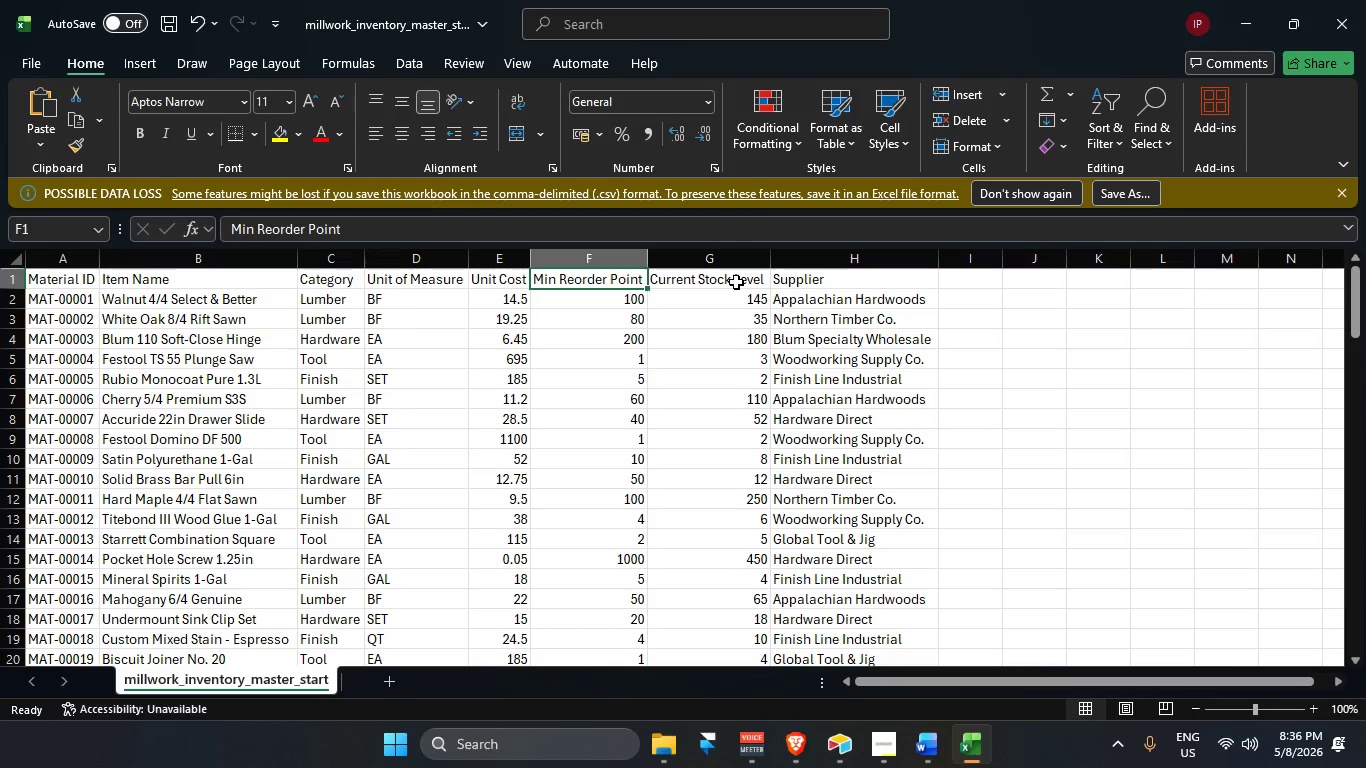 
wait(17.51)
 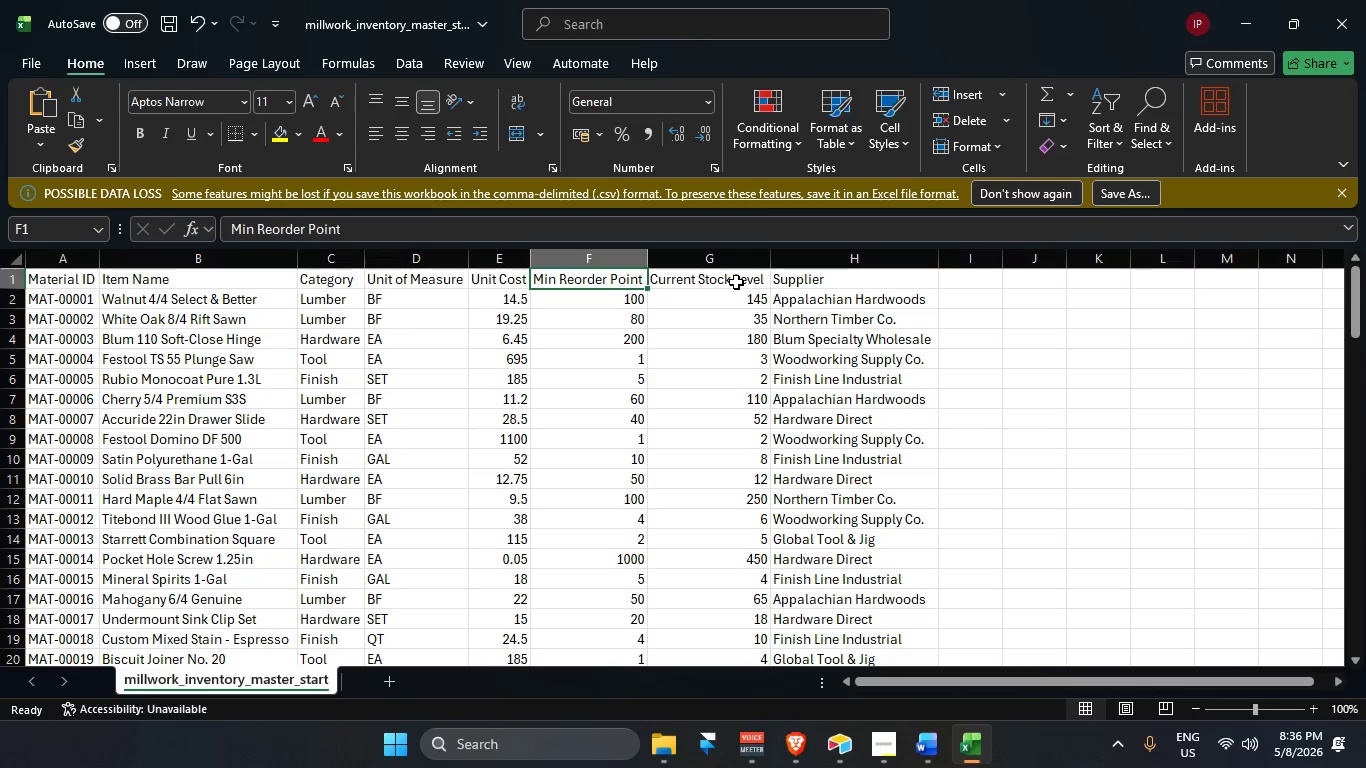 
mouse_move([818, 747])
 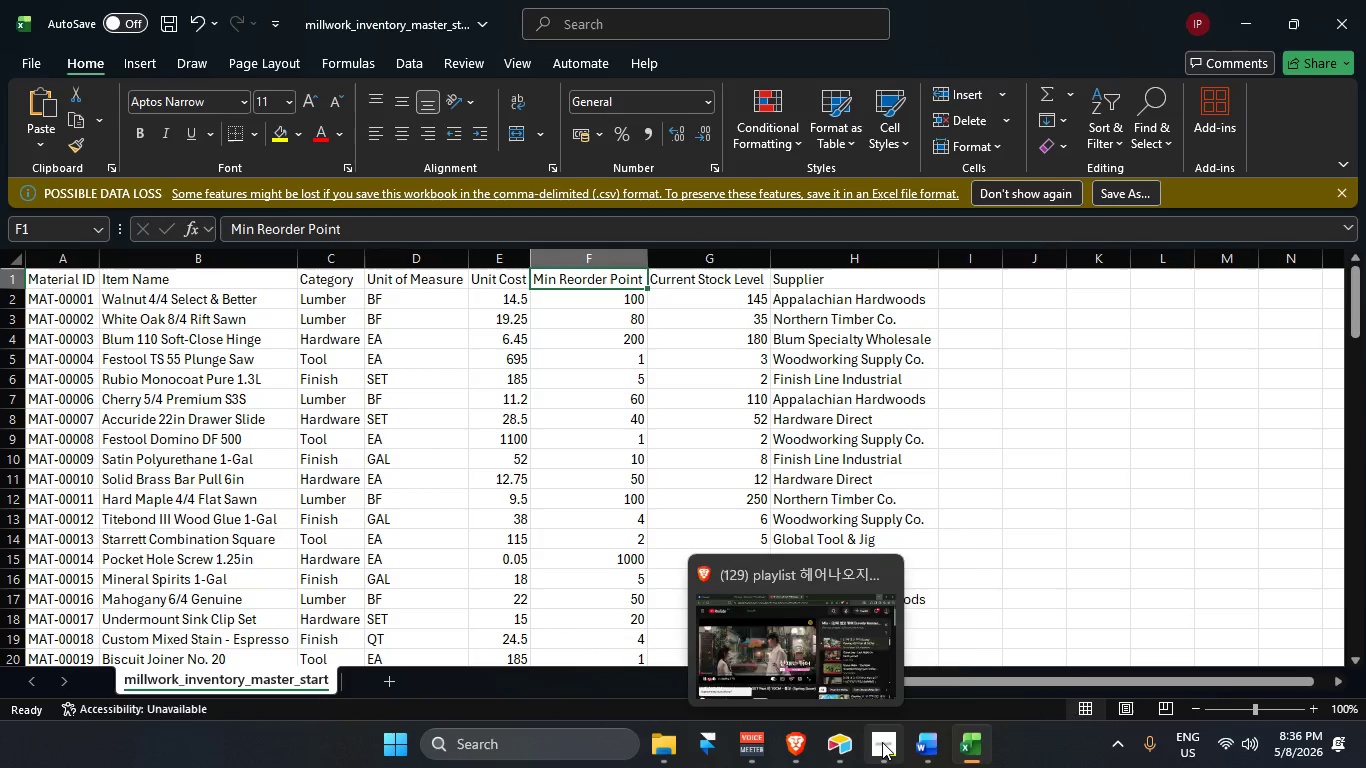 
left_click([882, 742])
 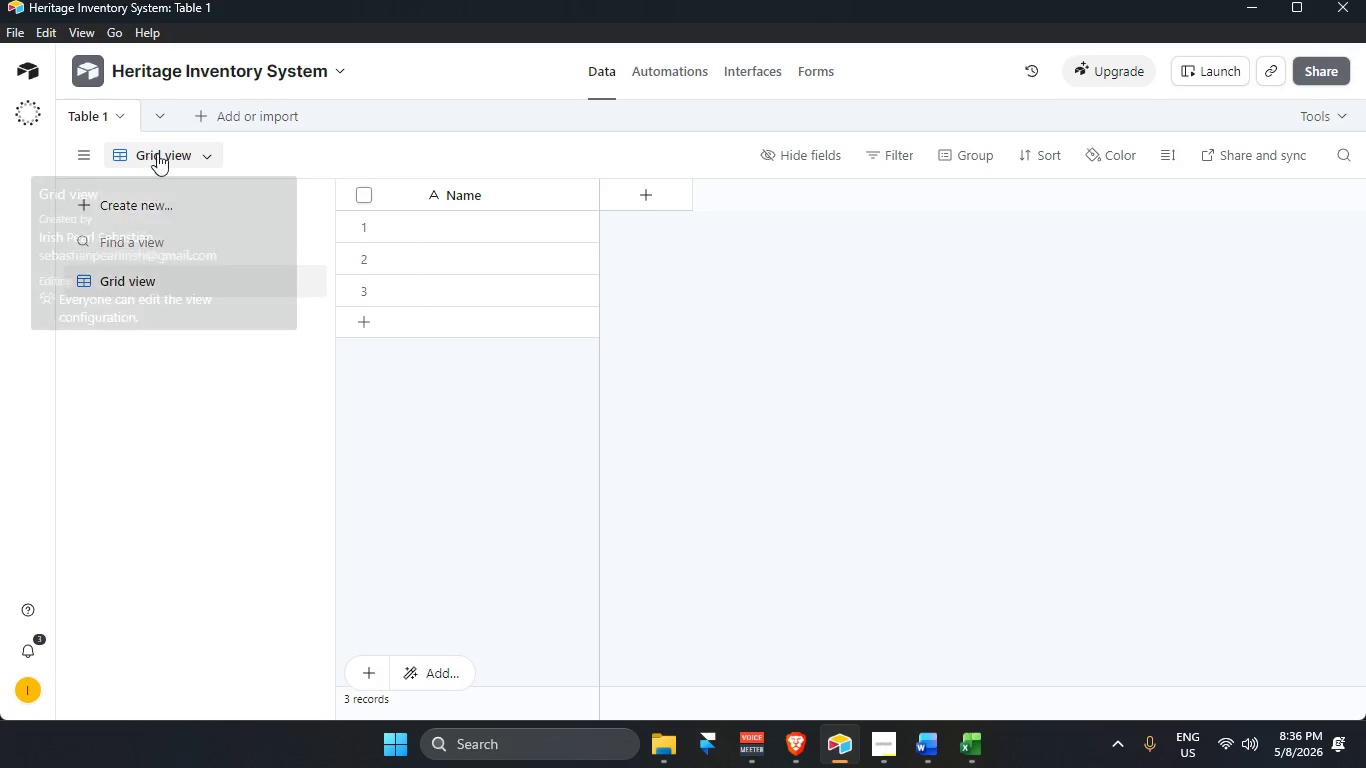 
left_click([163, 110])
 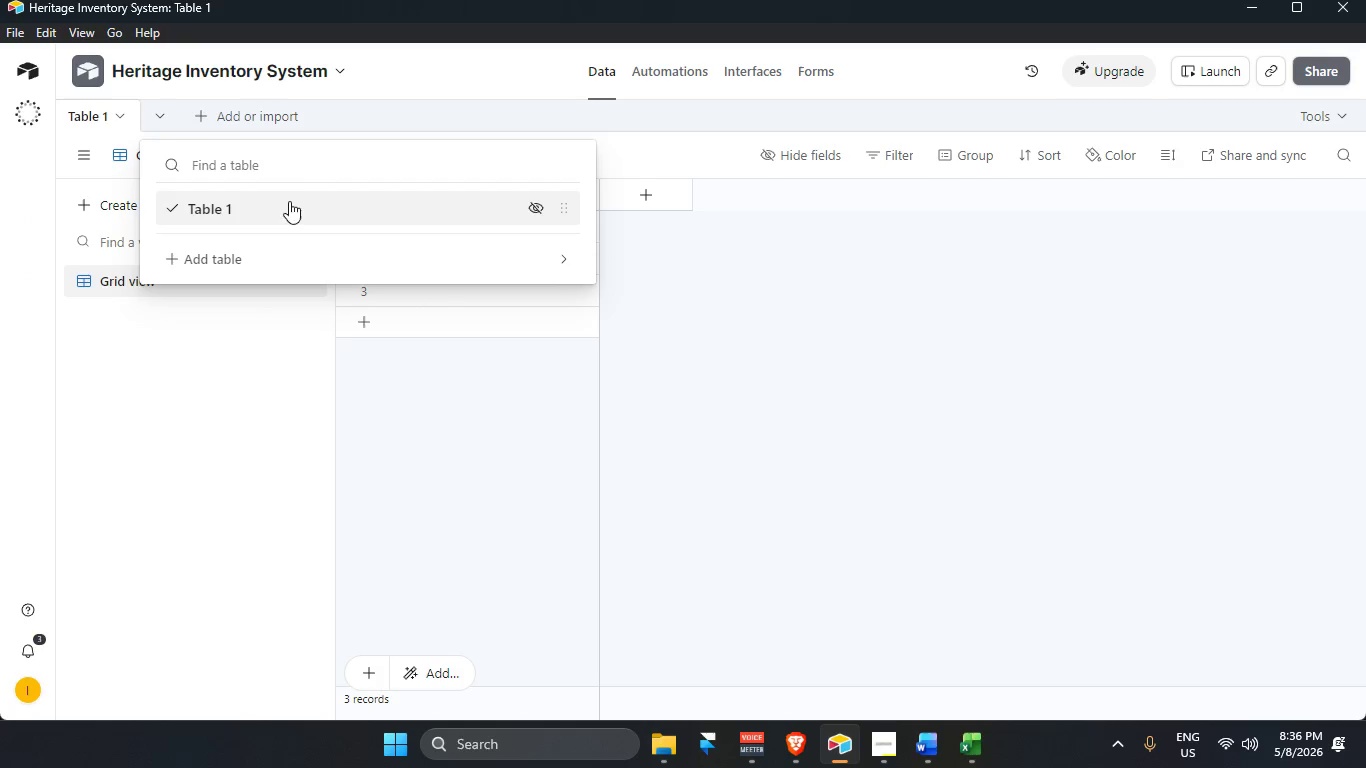 
left_click([250, 116])
 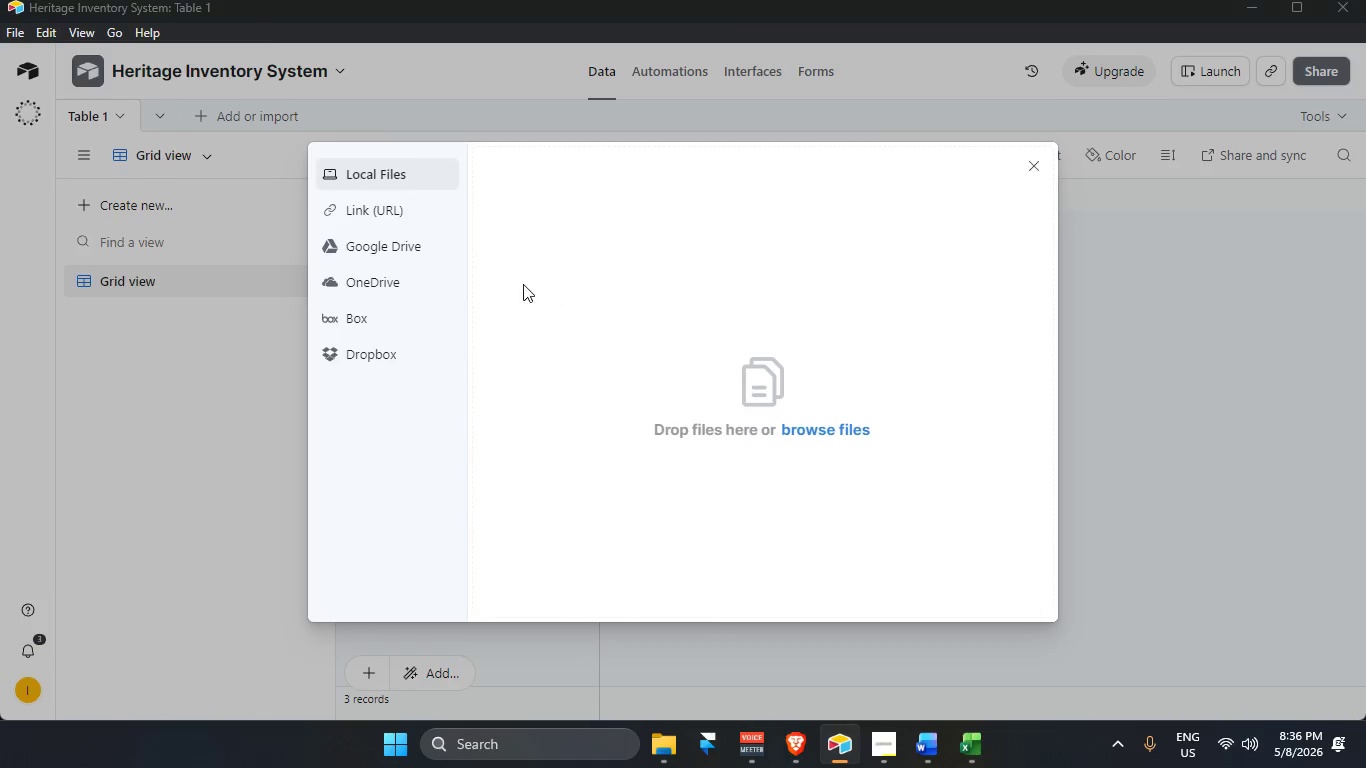 
wait(5.26)
 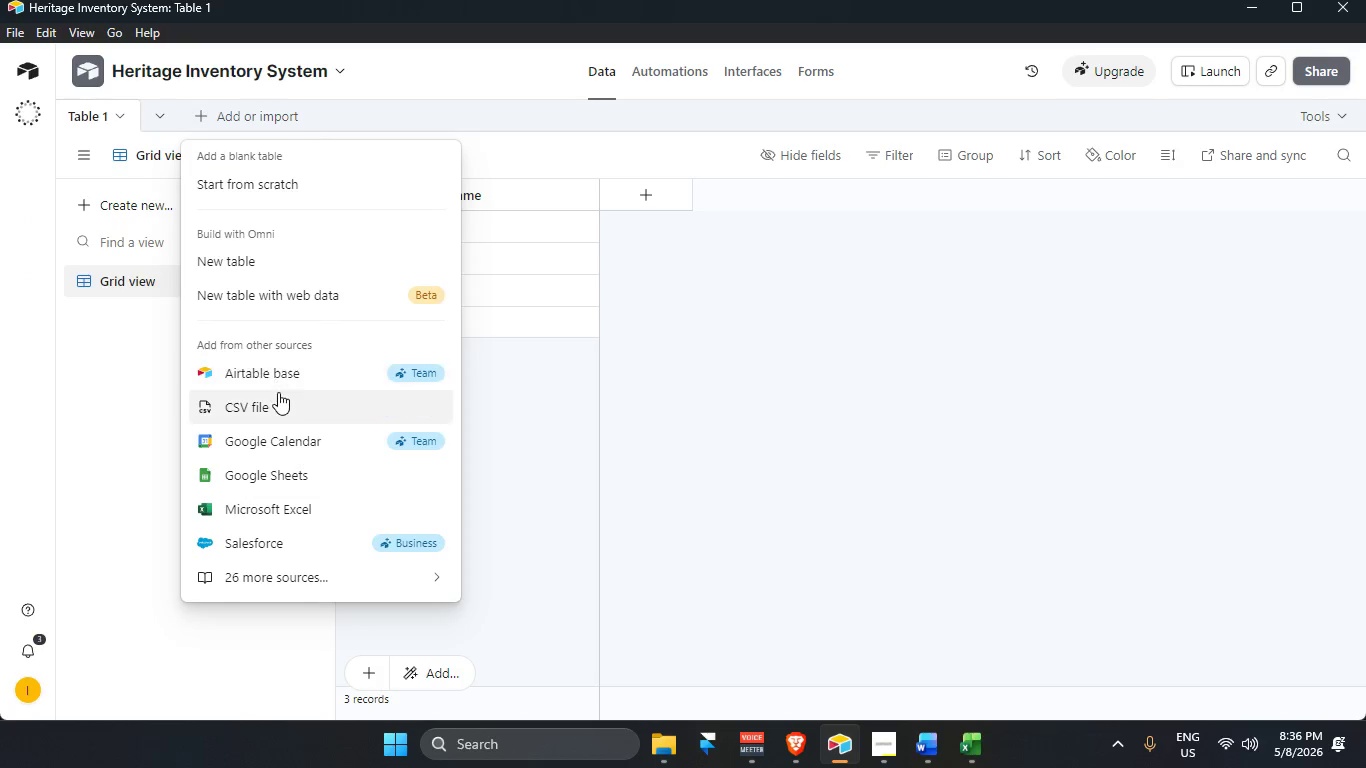 
left_click([249, 184])
 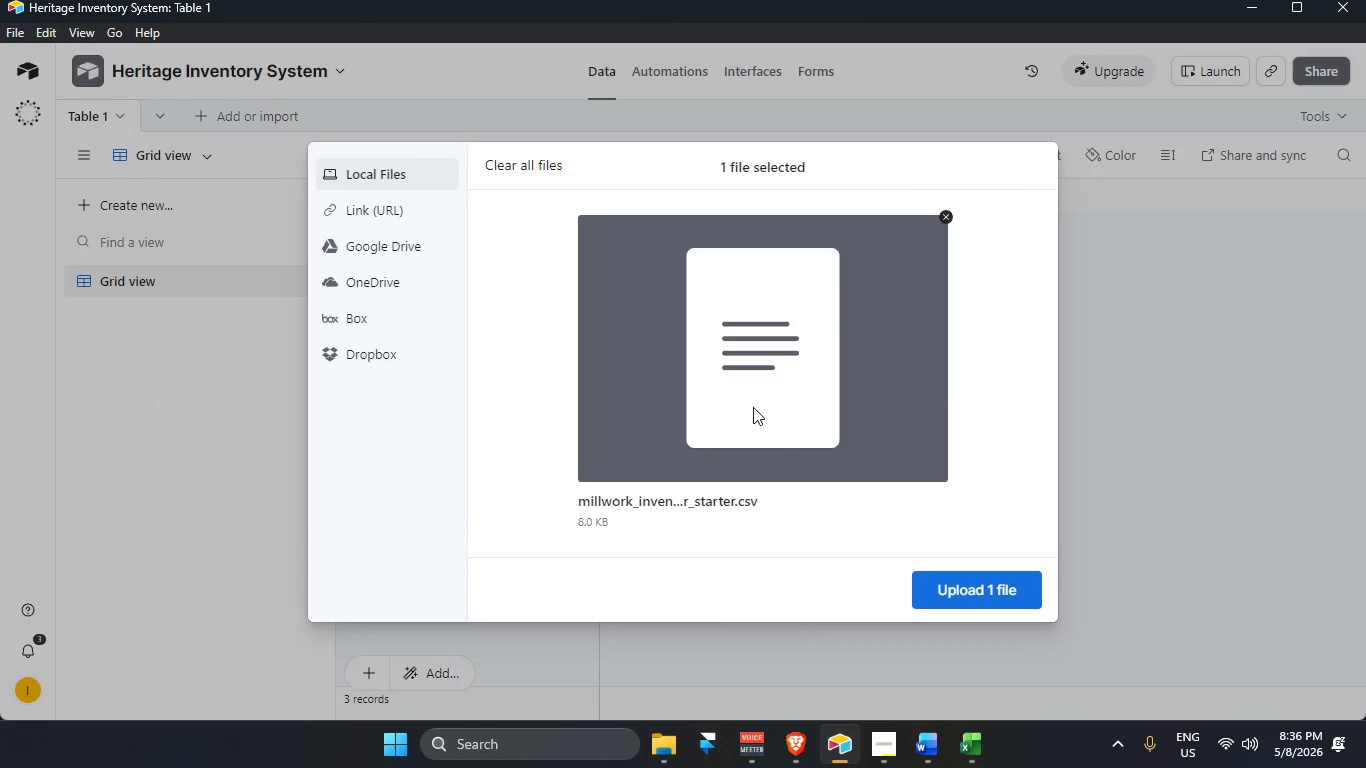 
left_click([989, 587])
 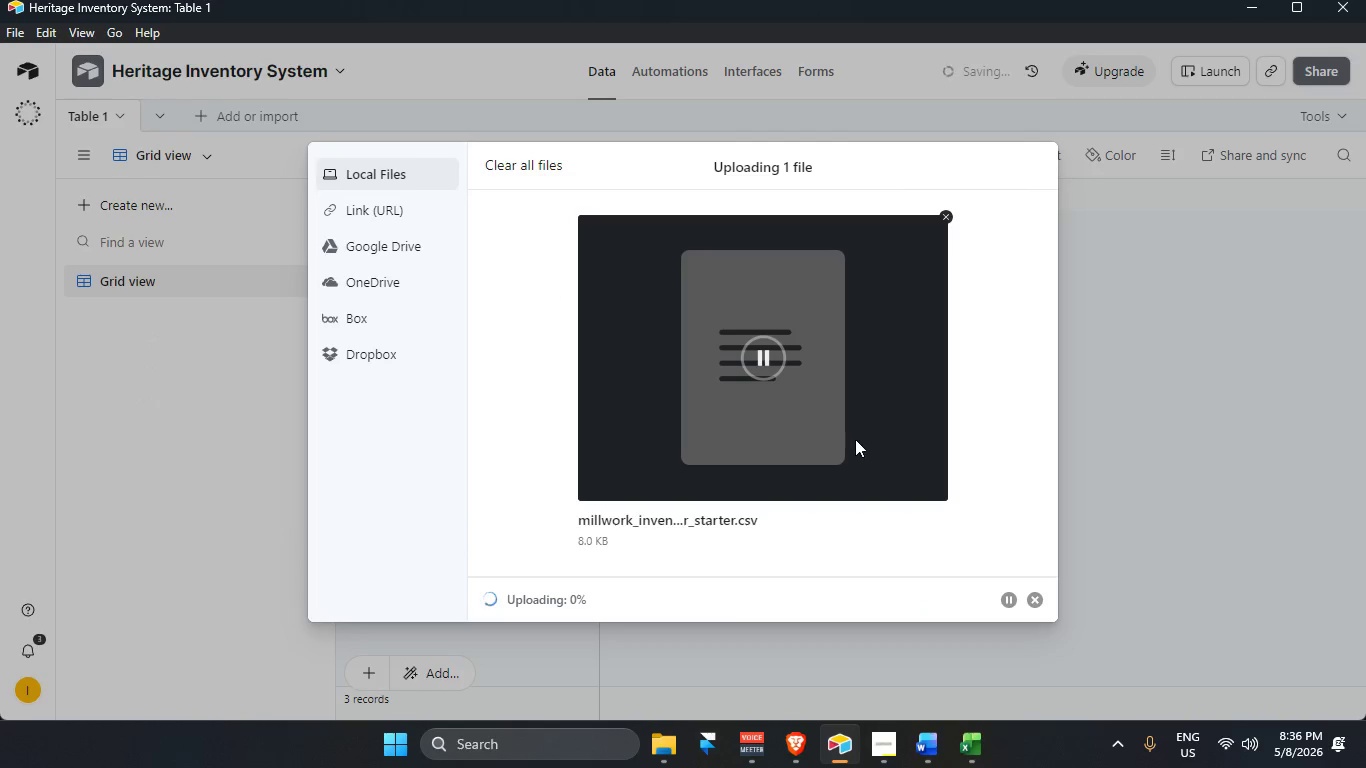 
mouse_move([804, 435])
 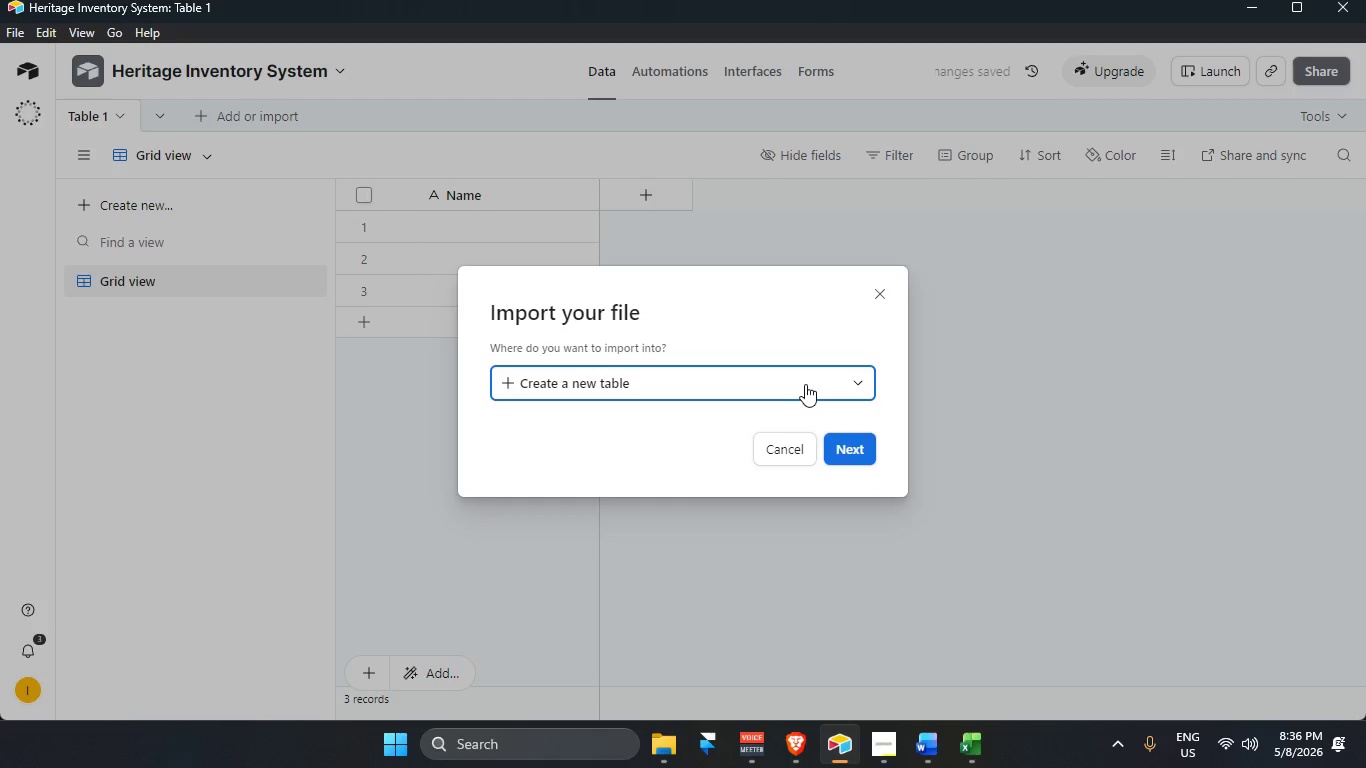 
left_click([806, 384])
 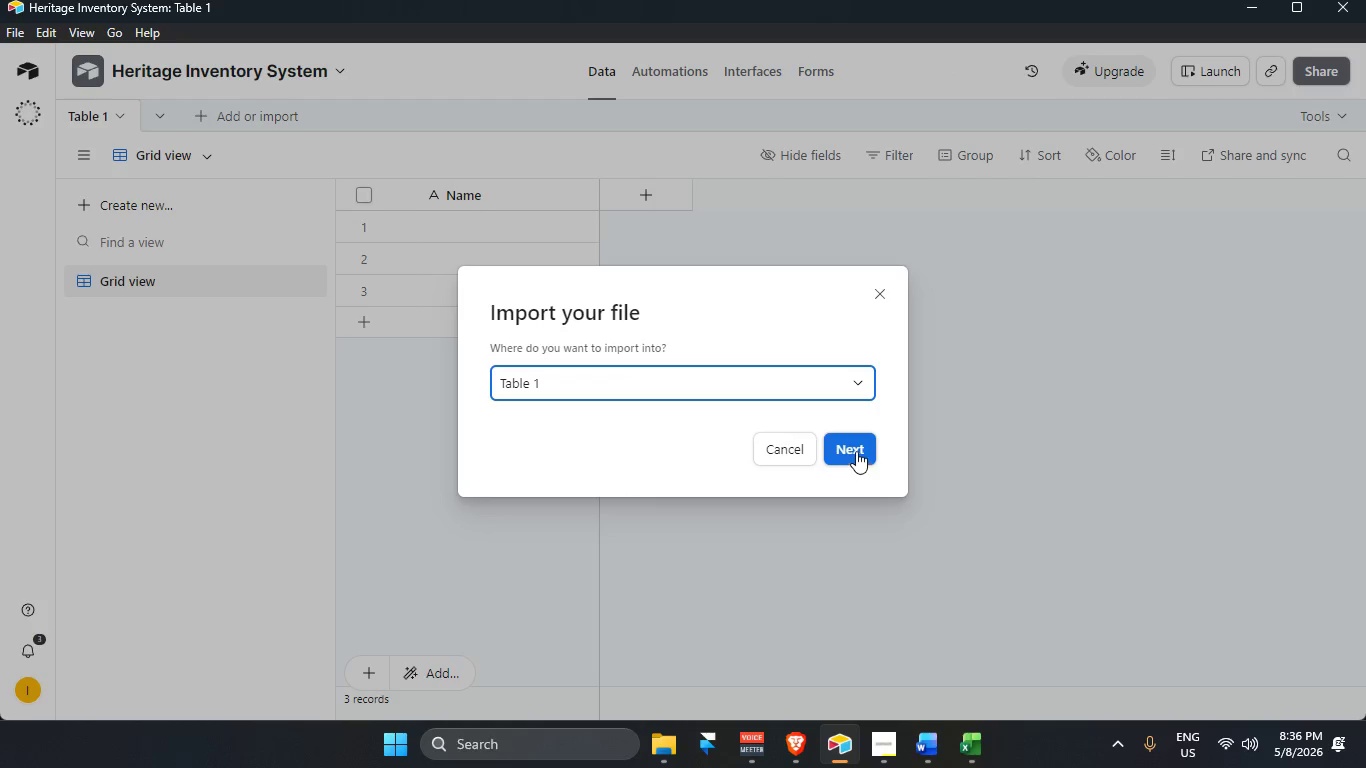 
left_click([856, 449])
 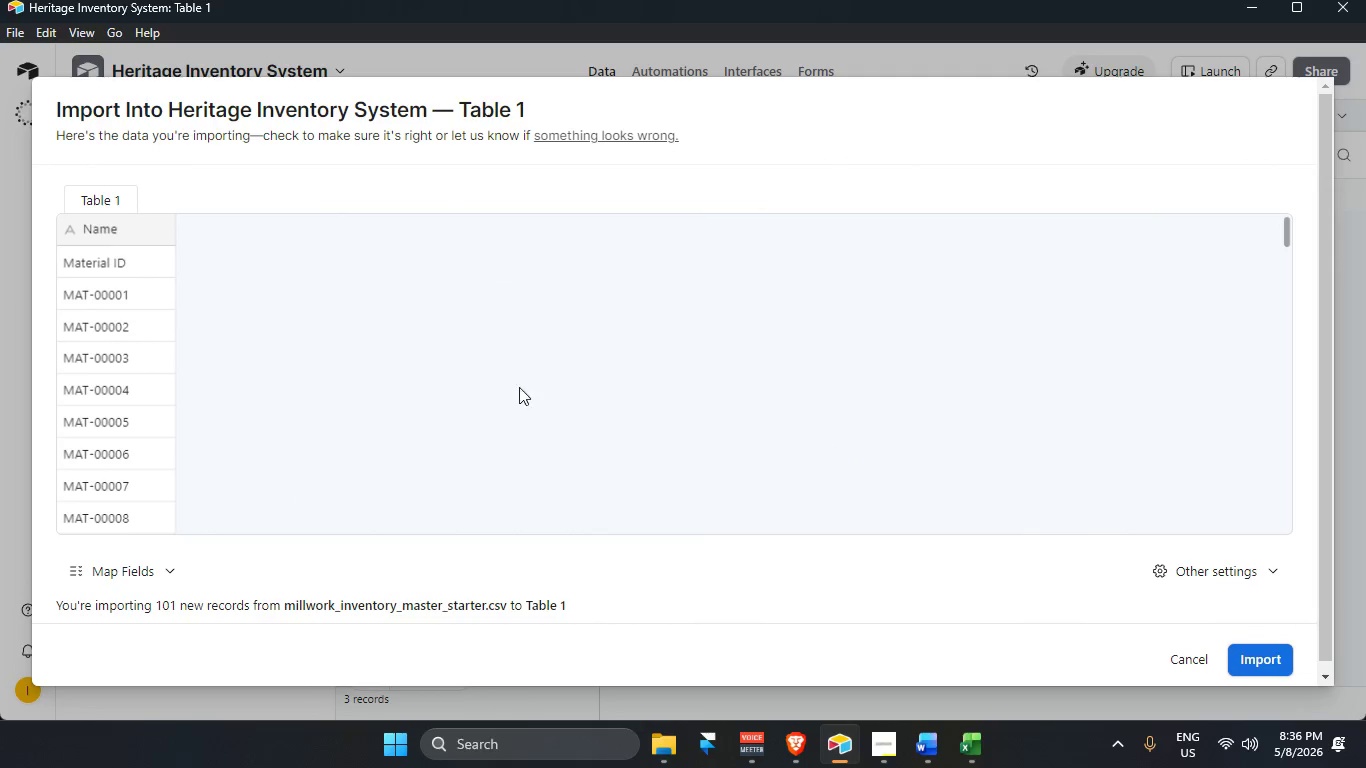 
scroll: coordinate [114, 265], scroll_direction: up, amount: 3.0
 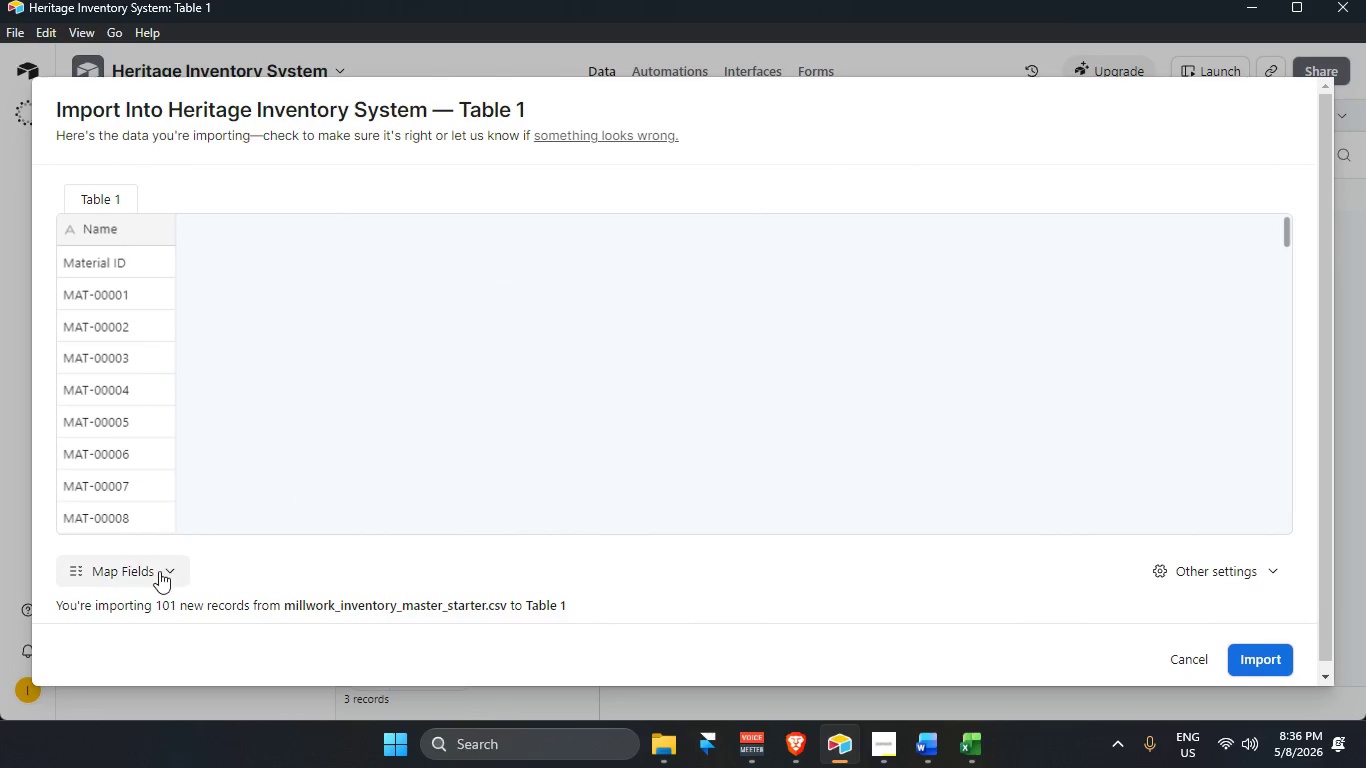 
scroll: coordinate [136, 452], scroll_direction: down, amount: 4.0
 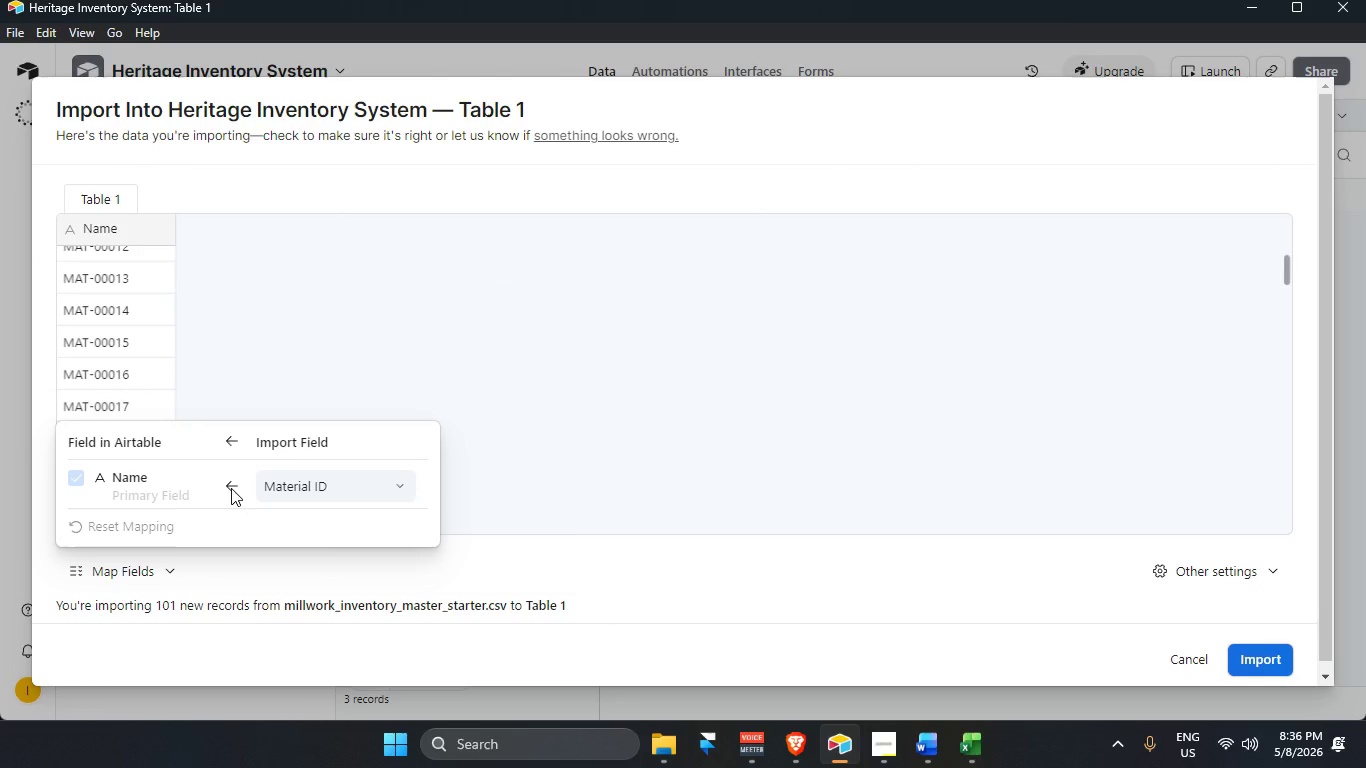 
left_click([378, 487])
 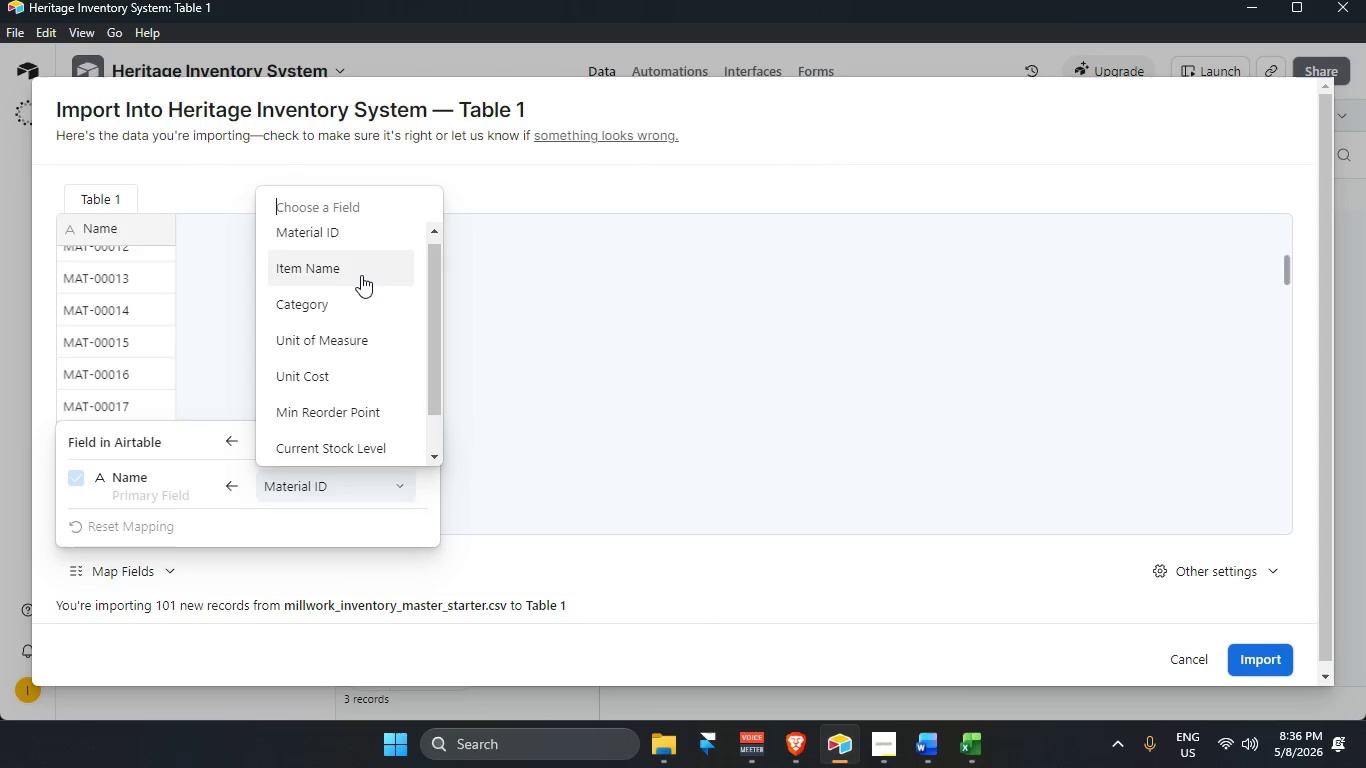 
left_click([853, 297])
 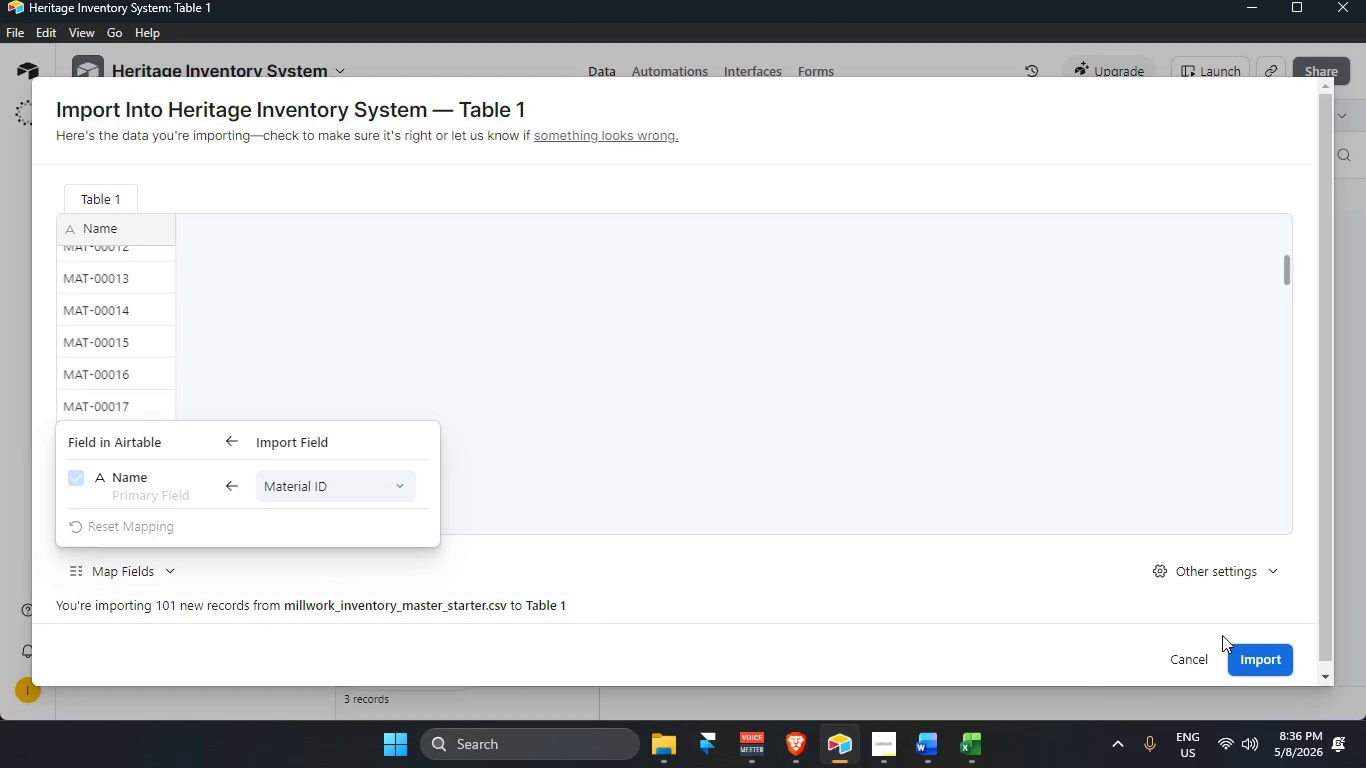 
scroll: coordinate [378, 286], scroll_direction: up, amount: 6.0
 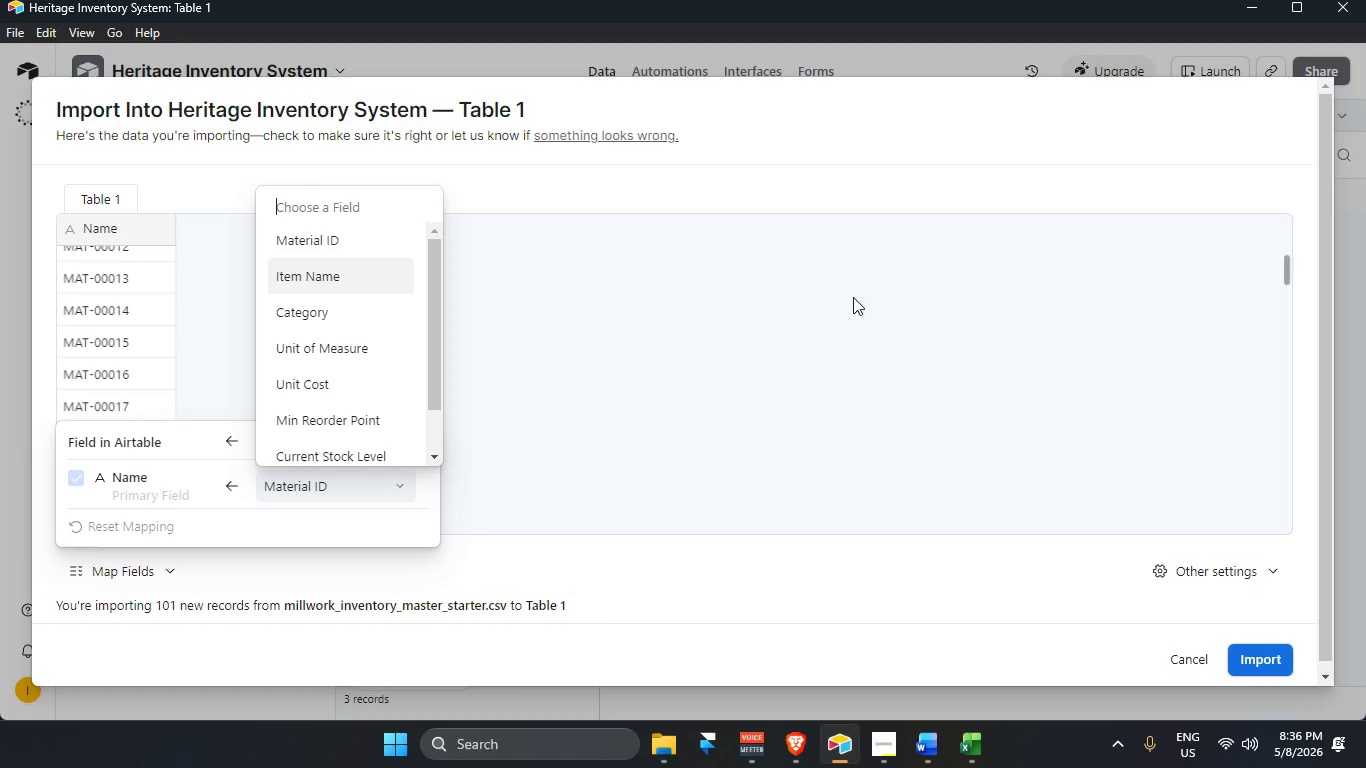 
left_click([1198, 658])
 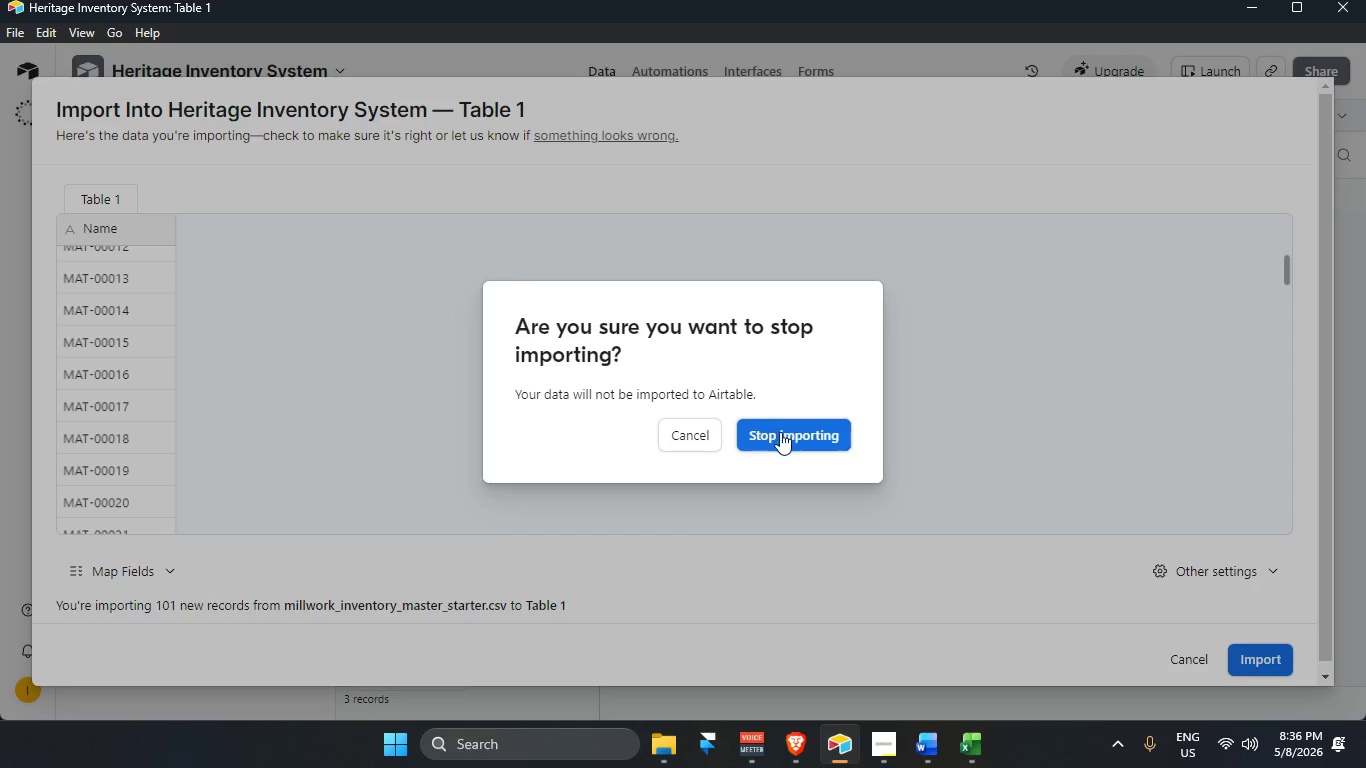 
left_click([805, 434])
 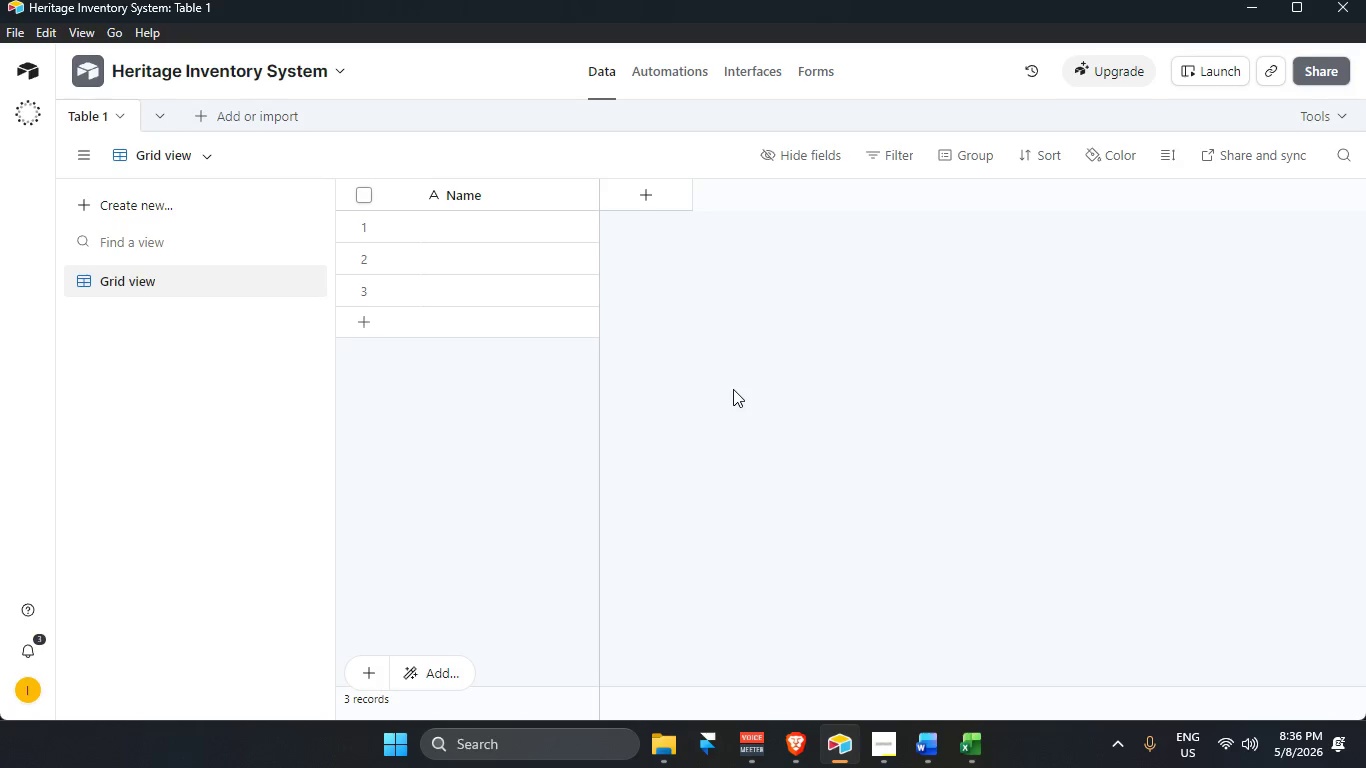 
scroll: coordinate [590, 278], scroll_direction: up, amount: 2.0
 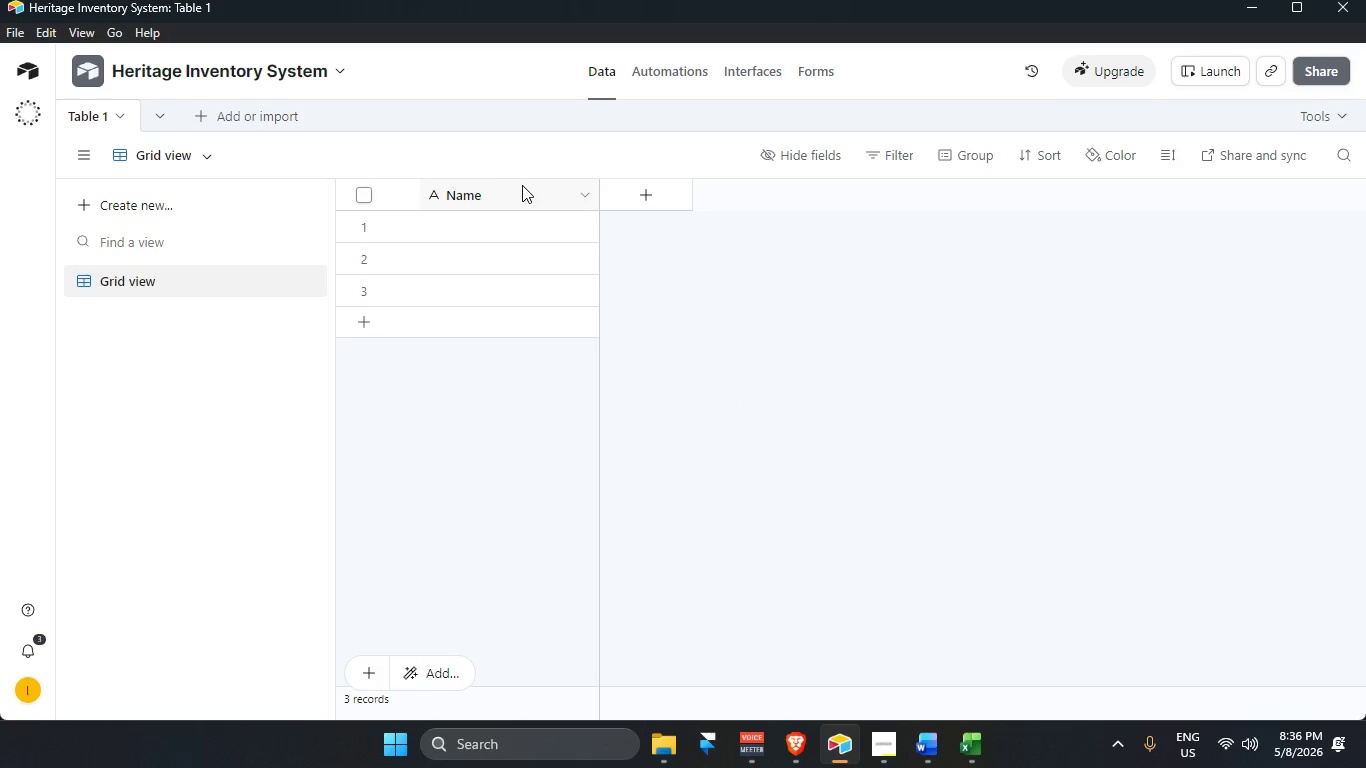 
double_click([522, 185])
 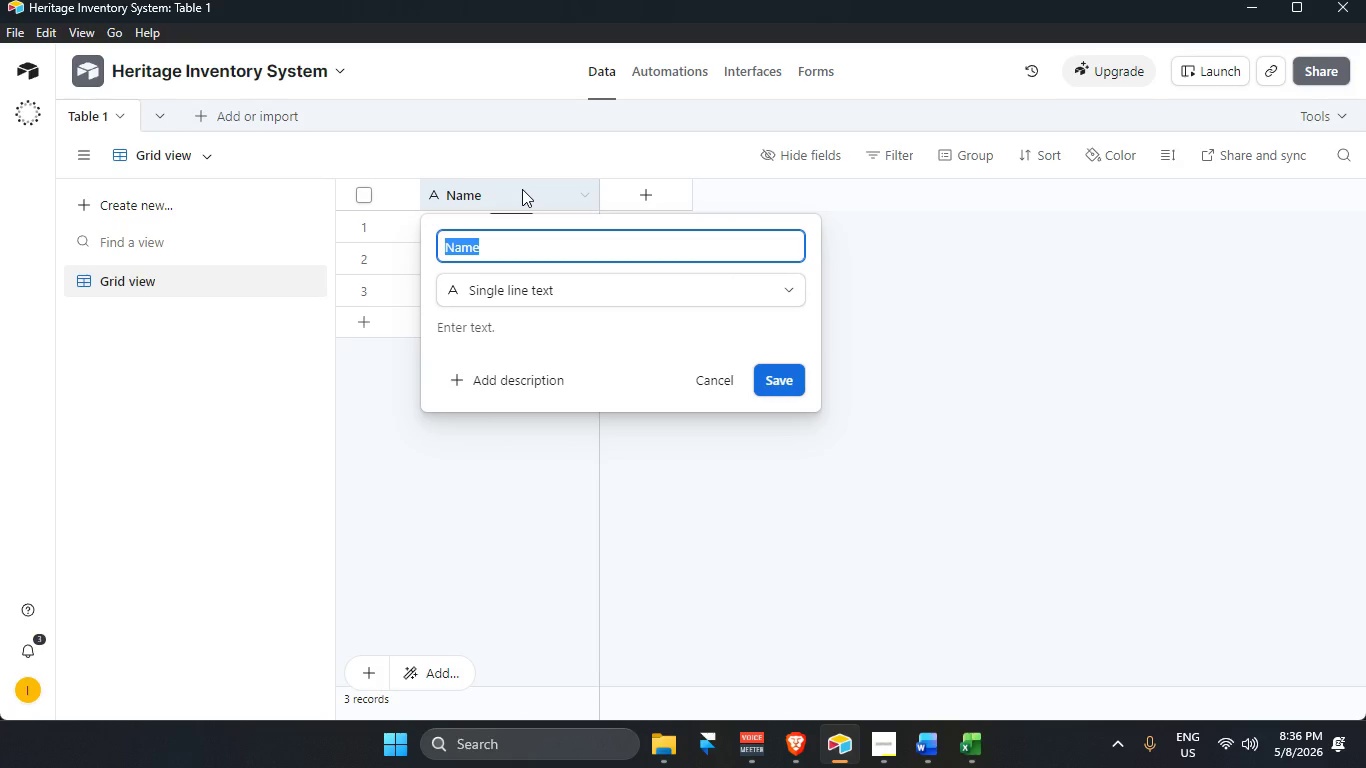 
key(Backspace)
key(Backspace)
key(Backspace)
type(Material ID)
 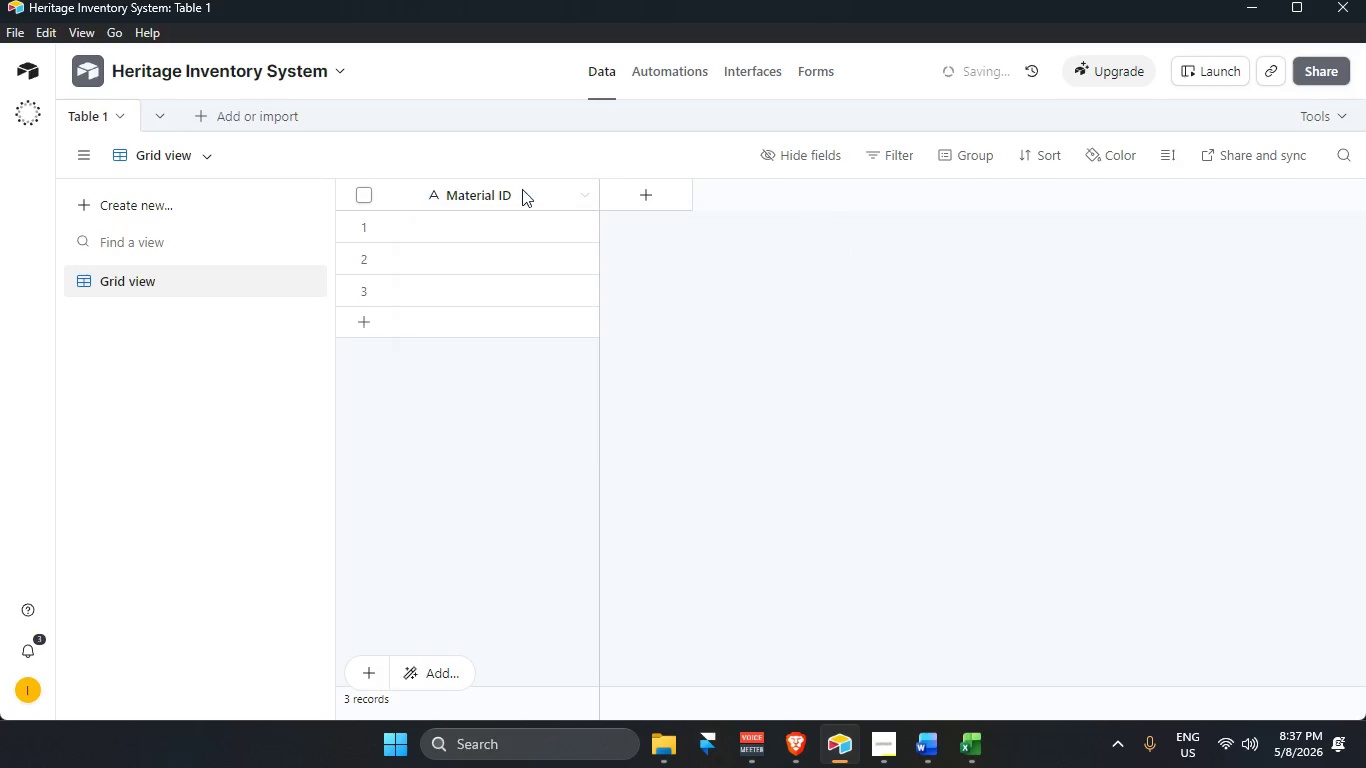 
 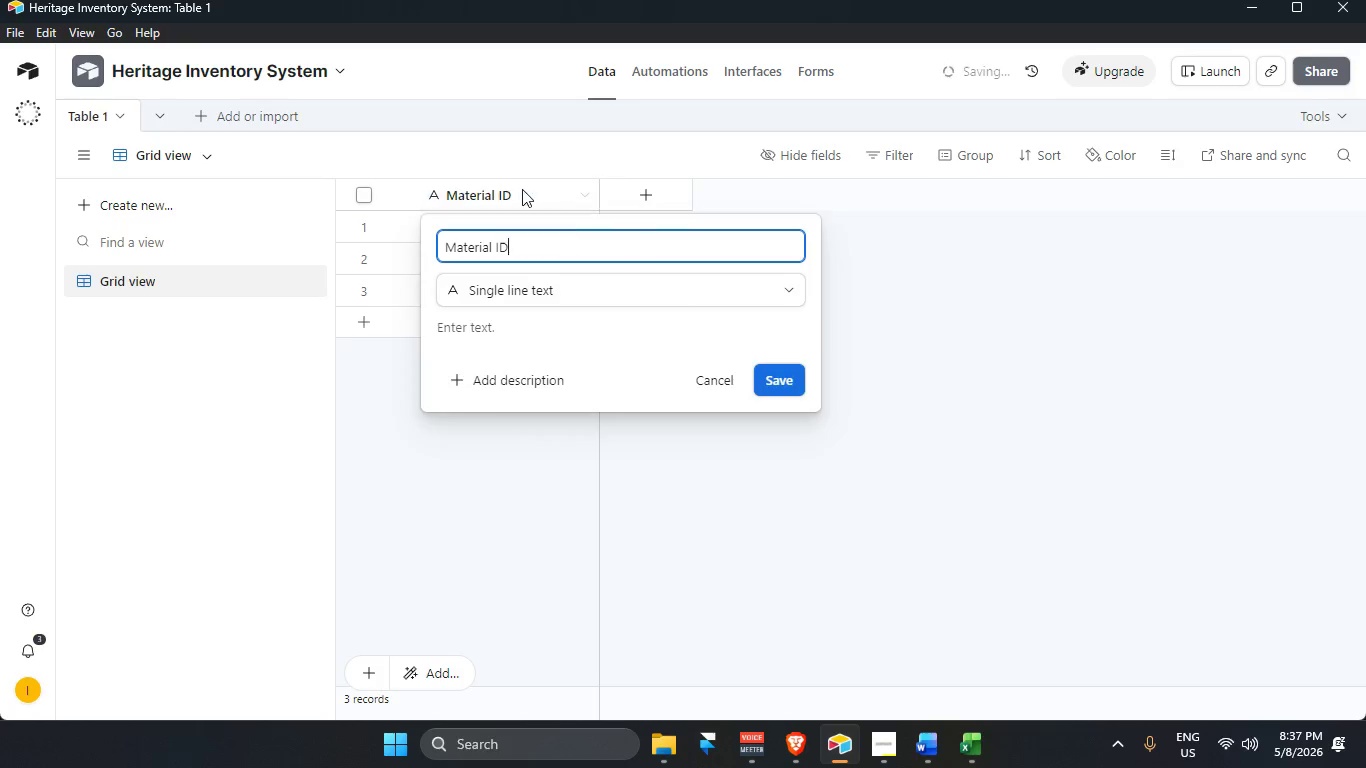 
key(Enter)
 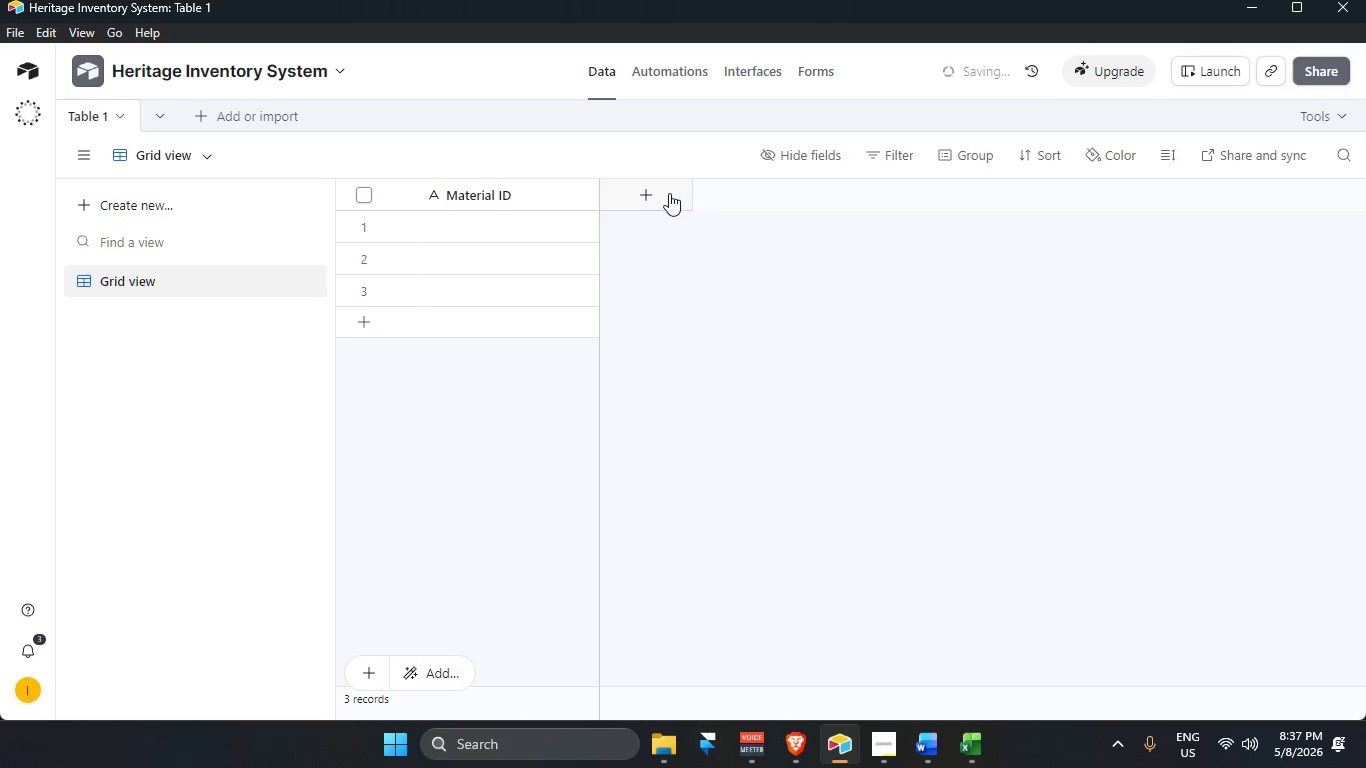 
type(Item Name)
 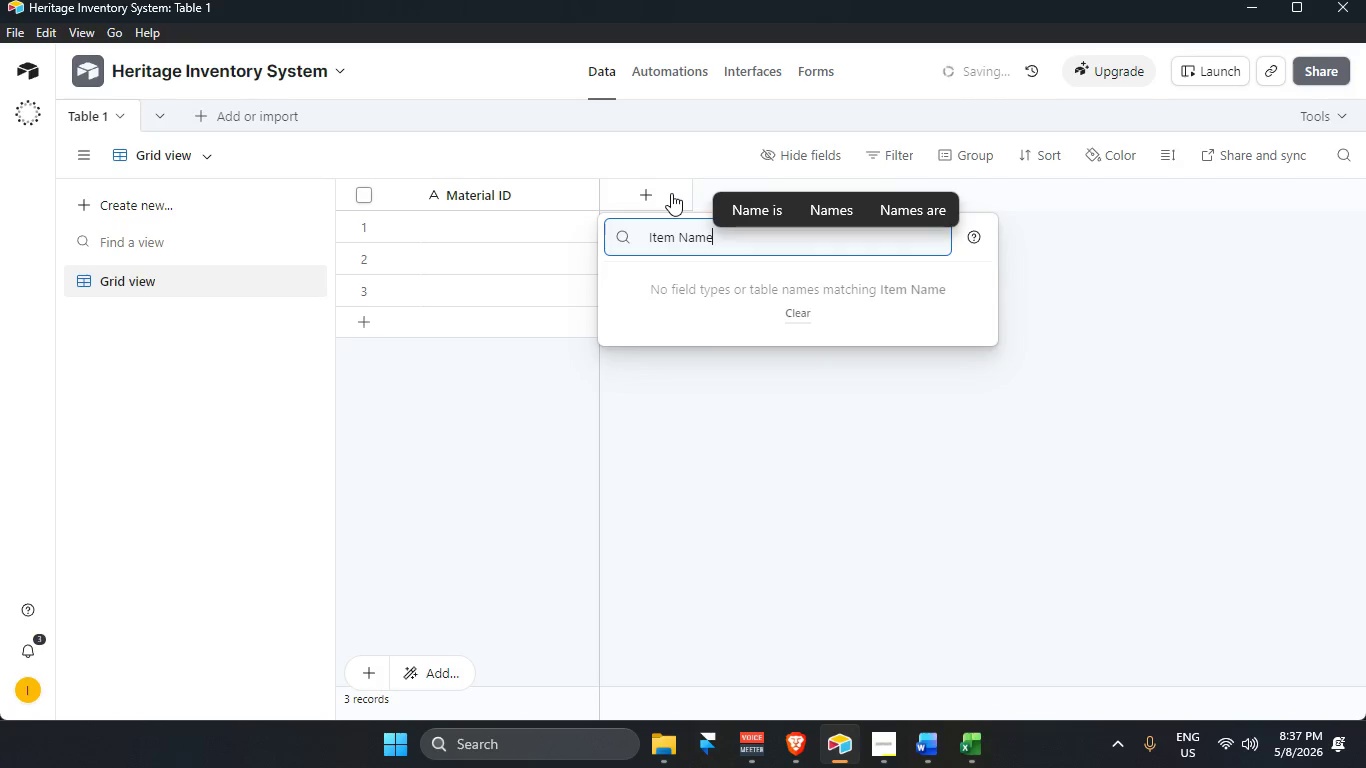 
key(Control+A)
 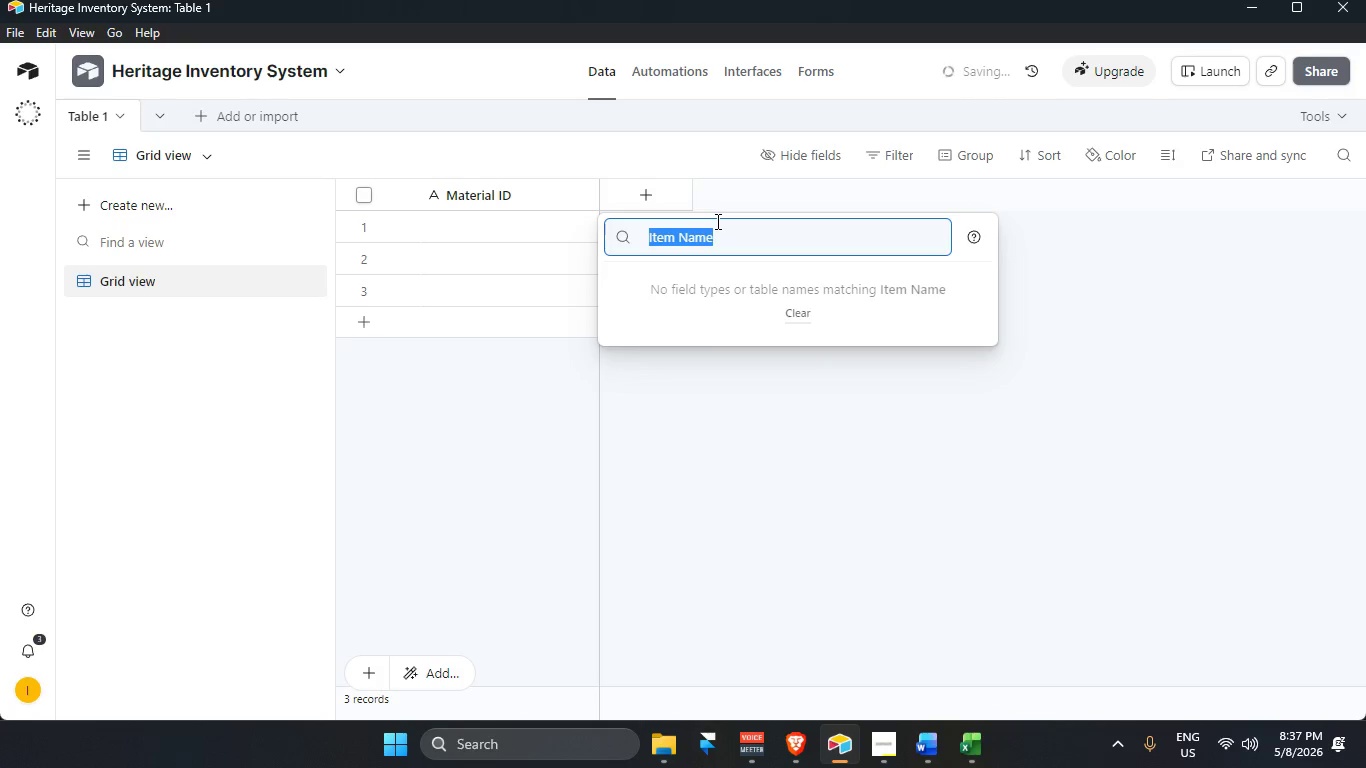 
key(Control+C)
 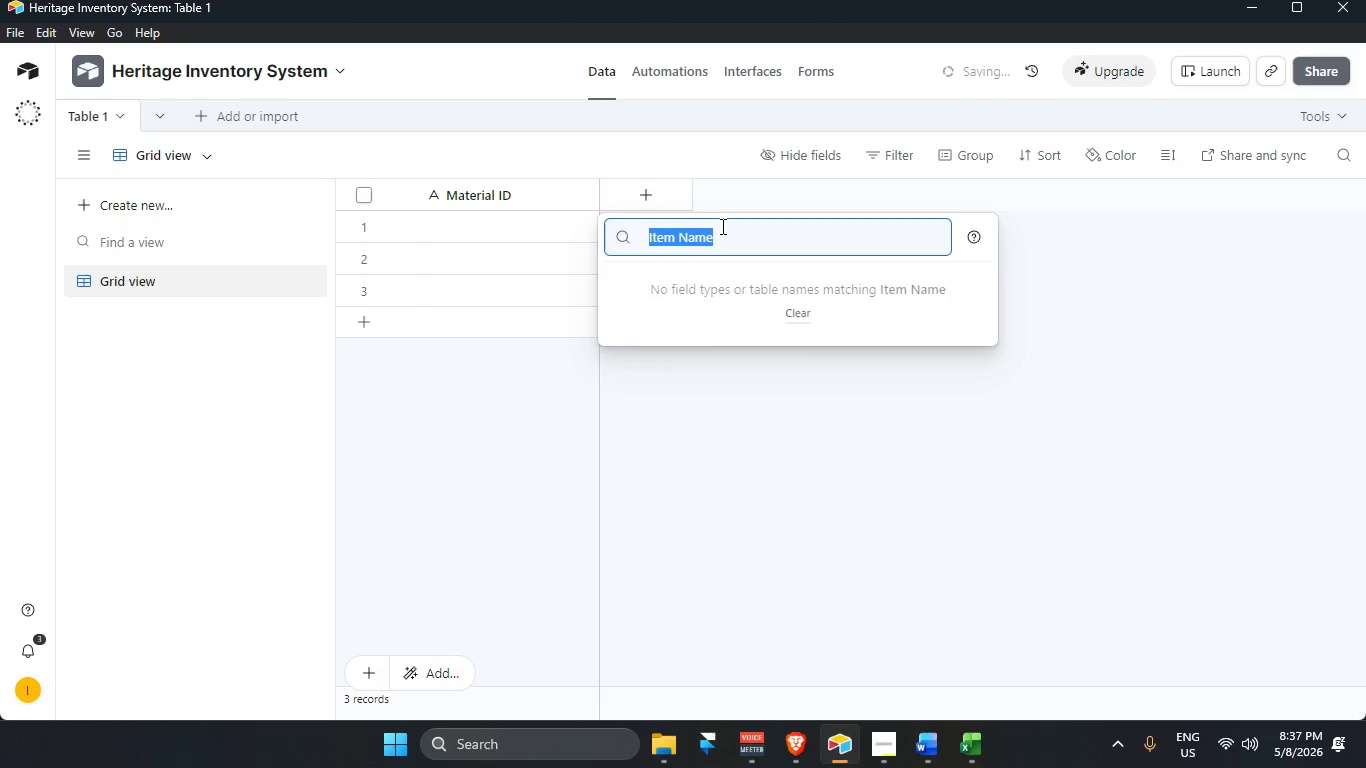 
key(Backspace)
 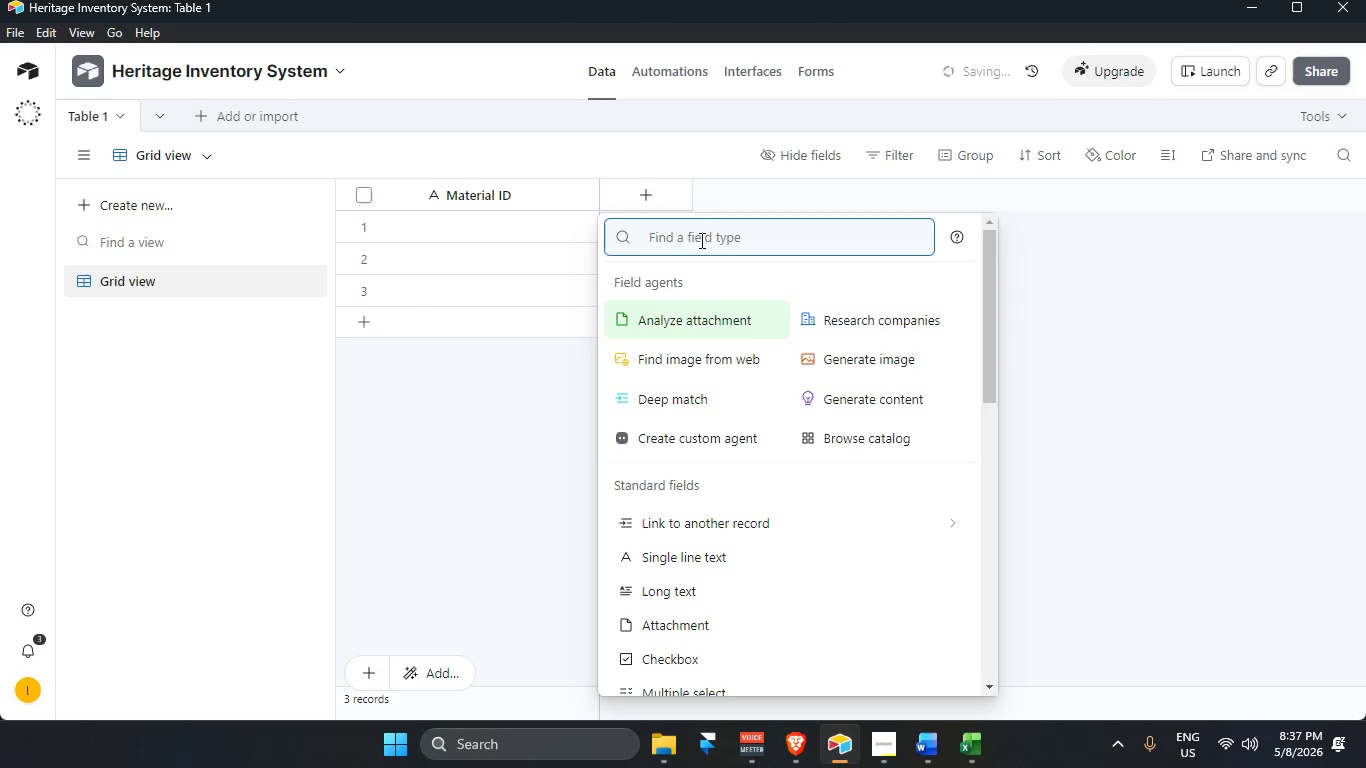 
type(sing)
 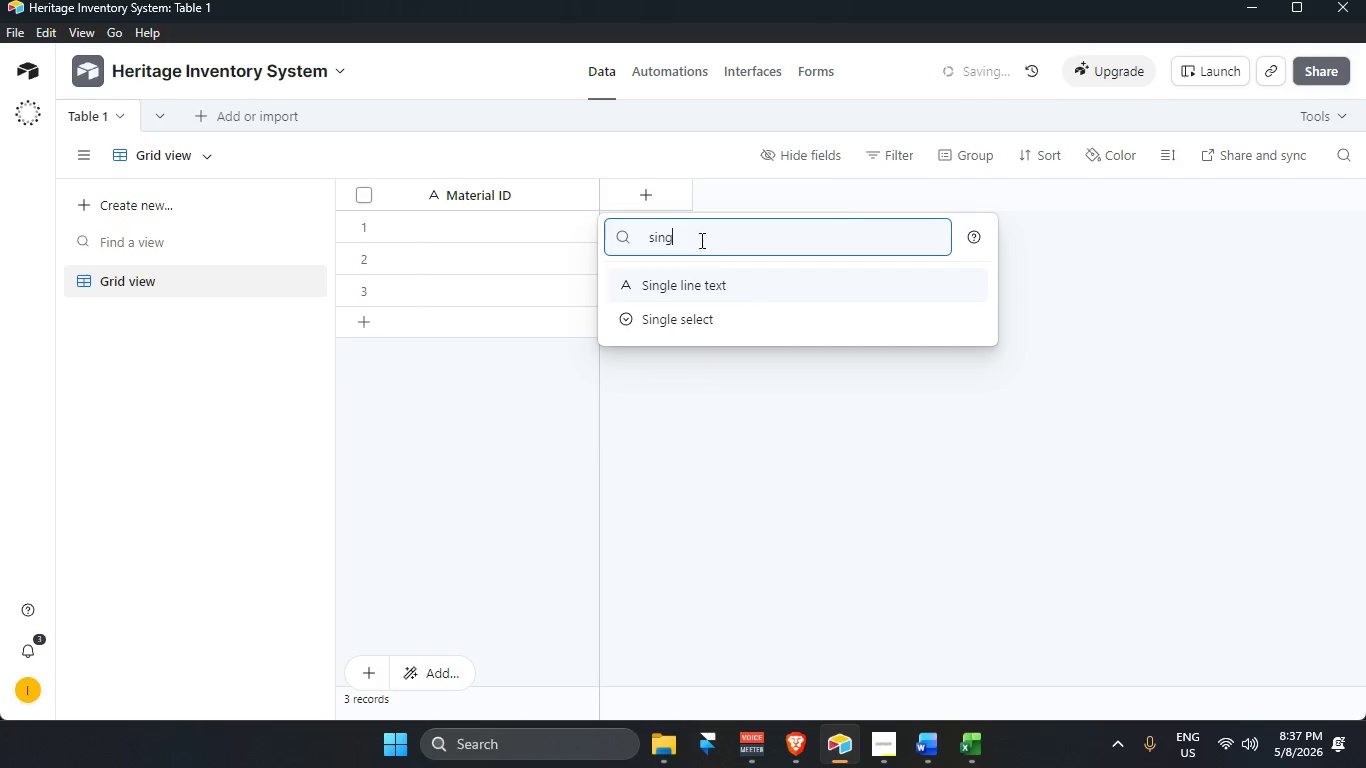 
key(Enter)
 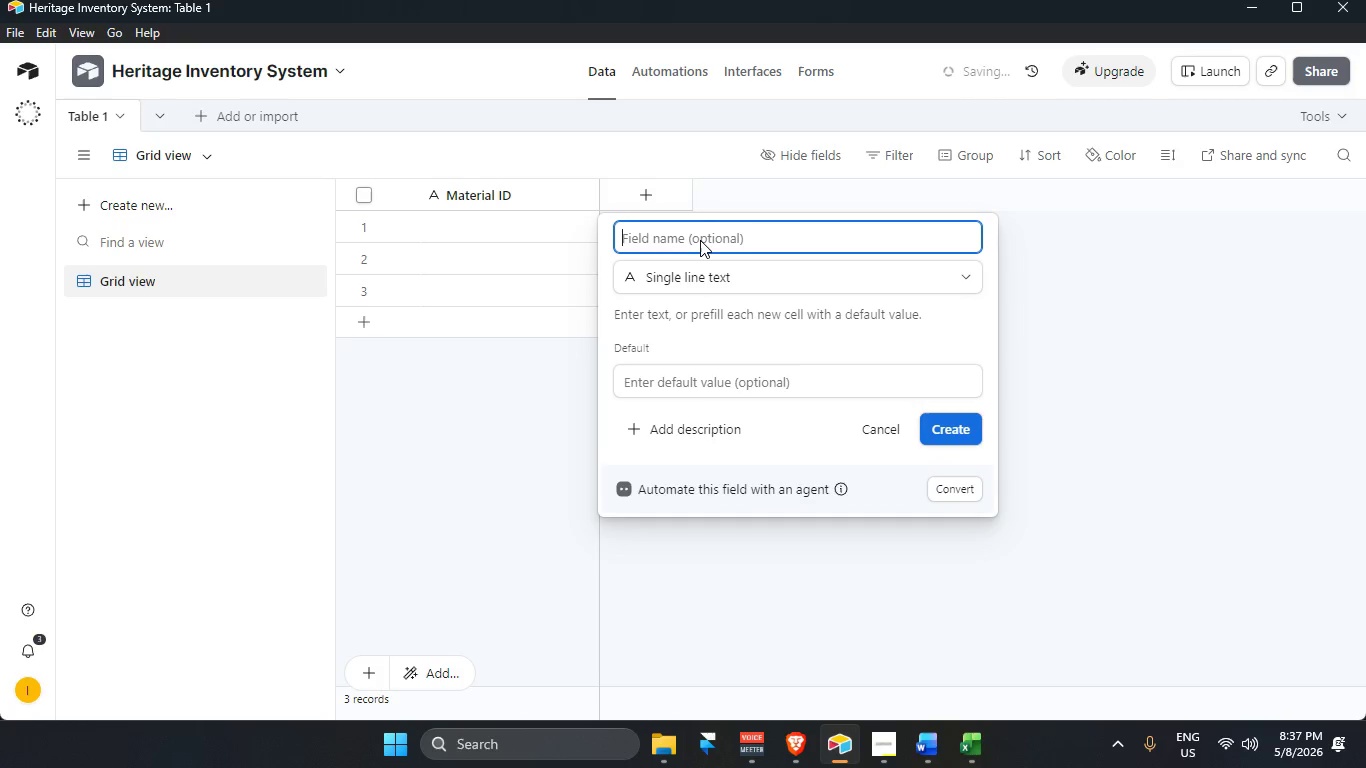 
key(Control+V)
 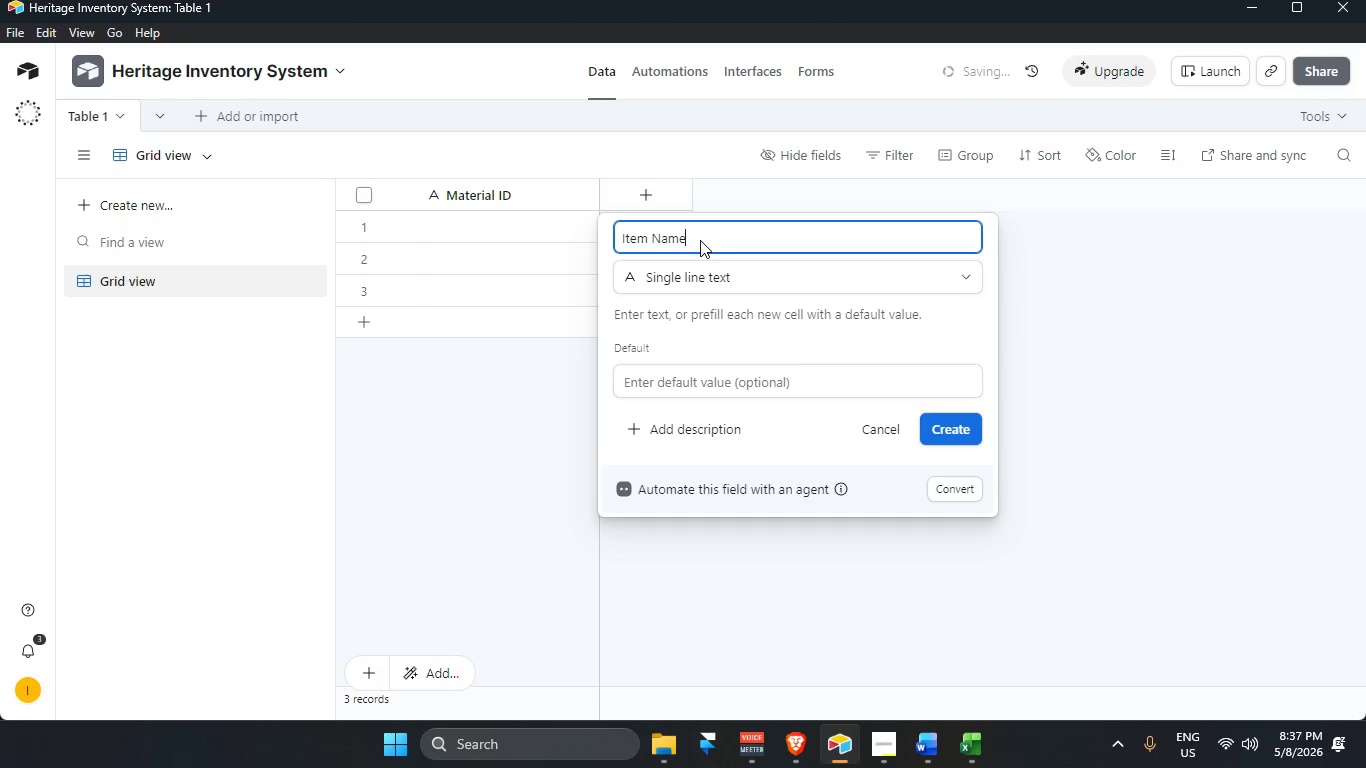 
key(Enter)
 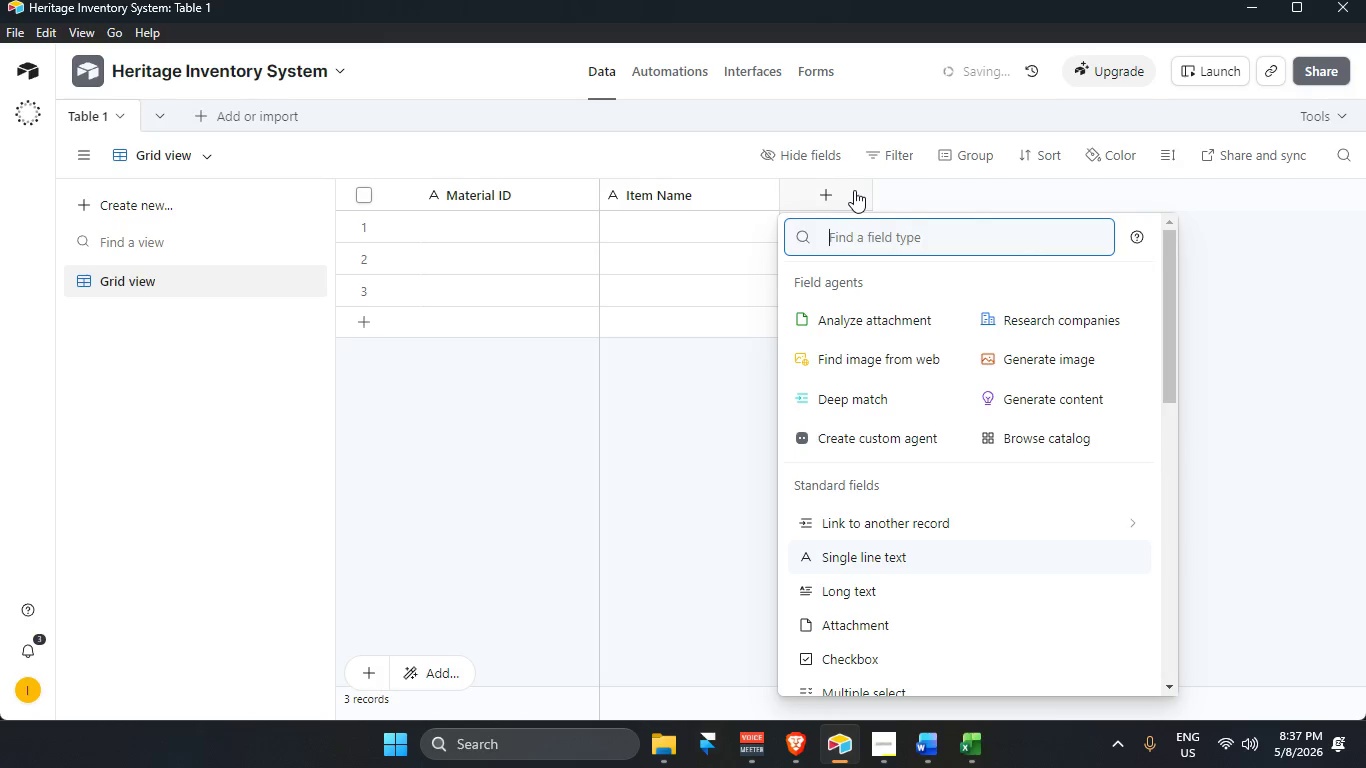 
type(sing)
 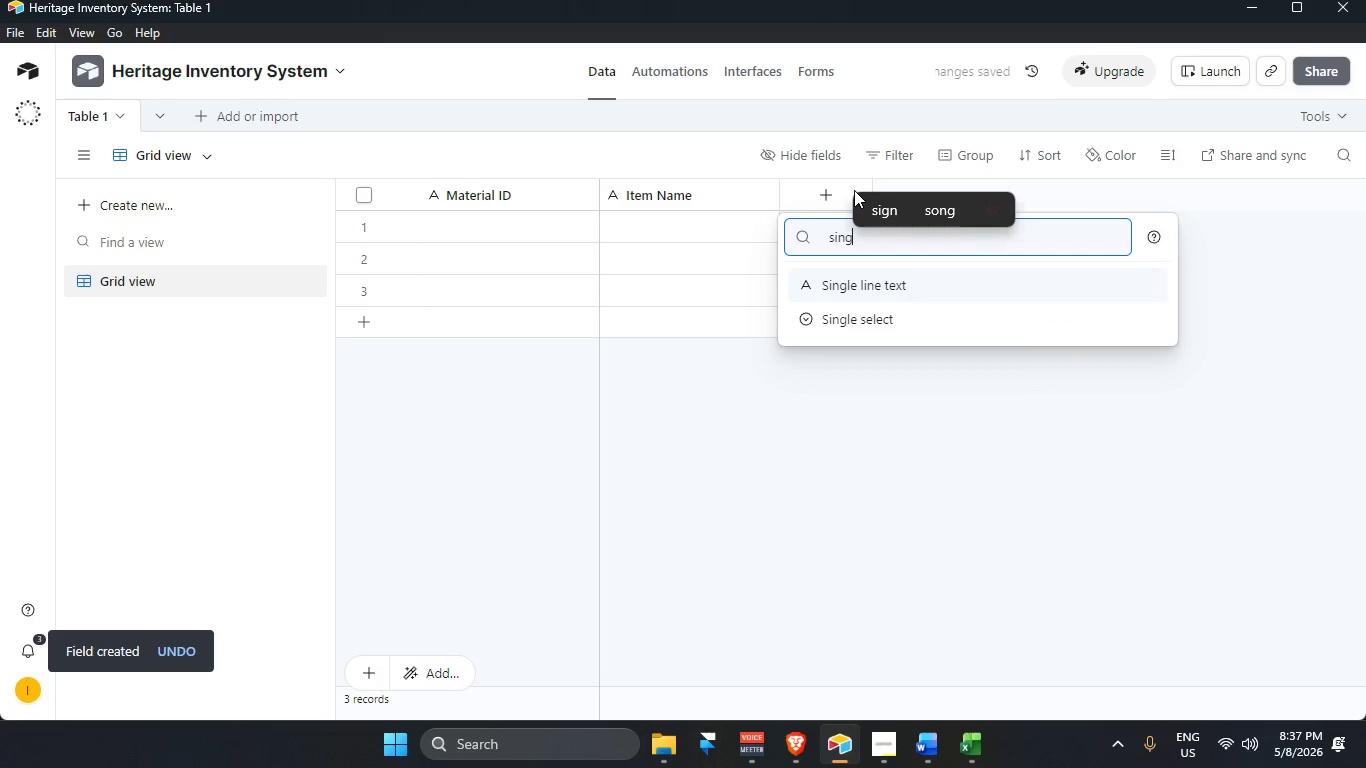 
key(ArrowDown)
 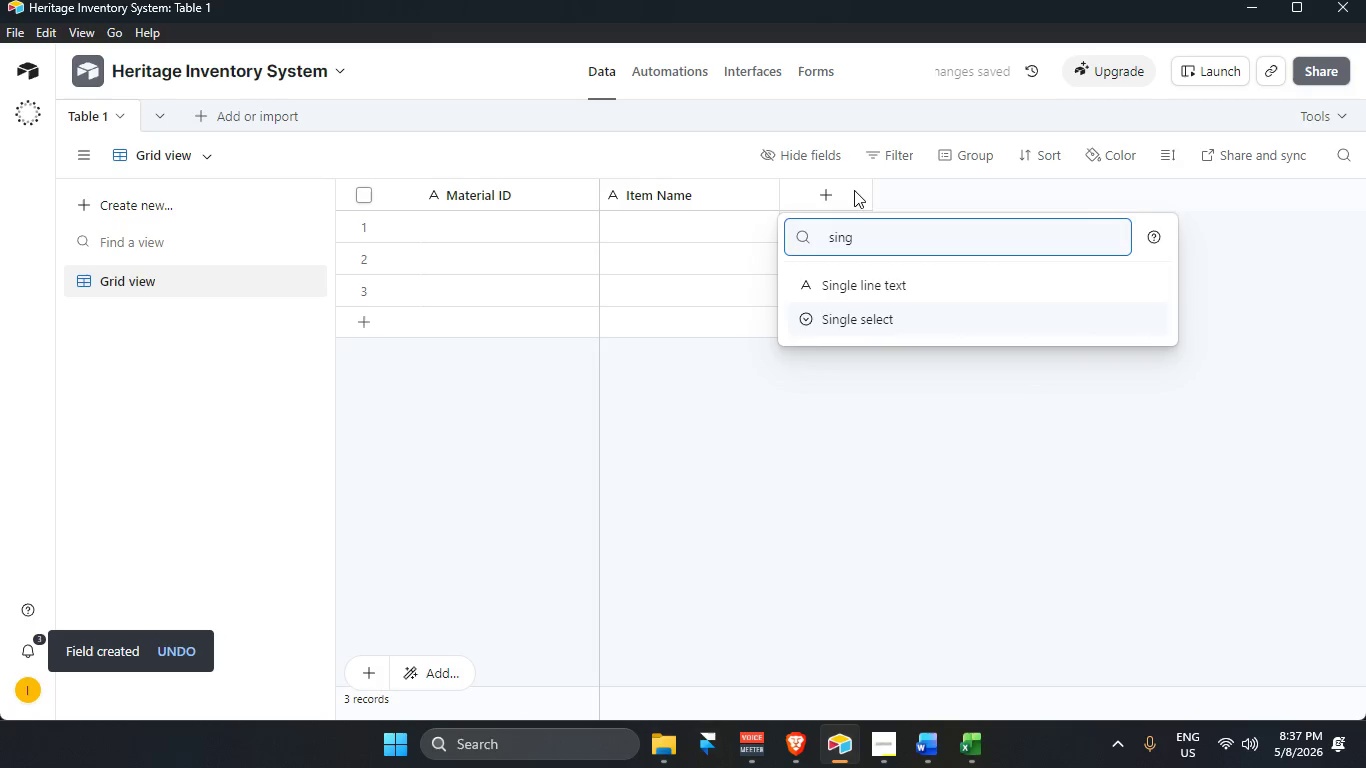 
key(Enter)
 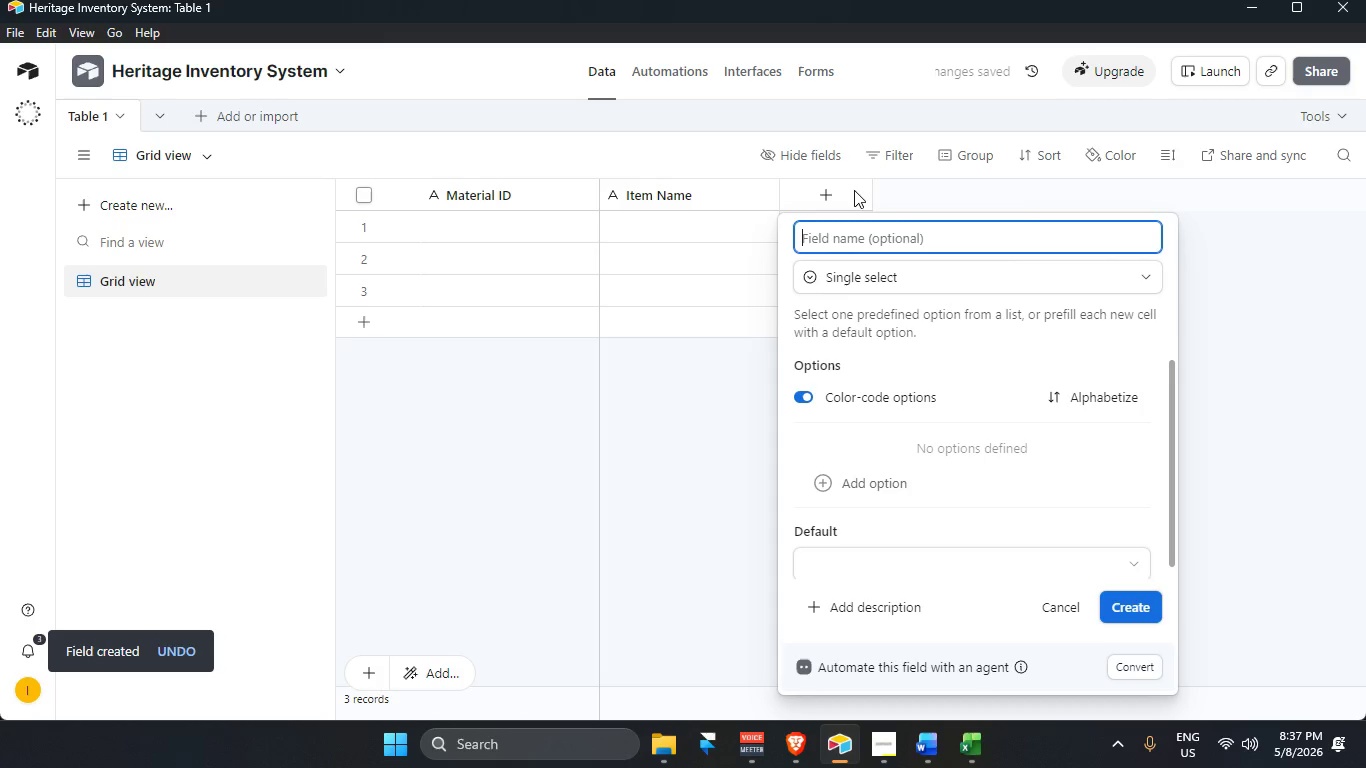 
type(Category)
 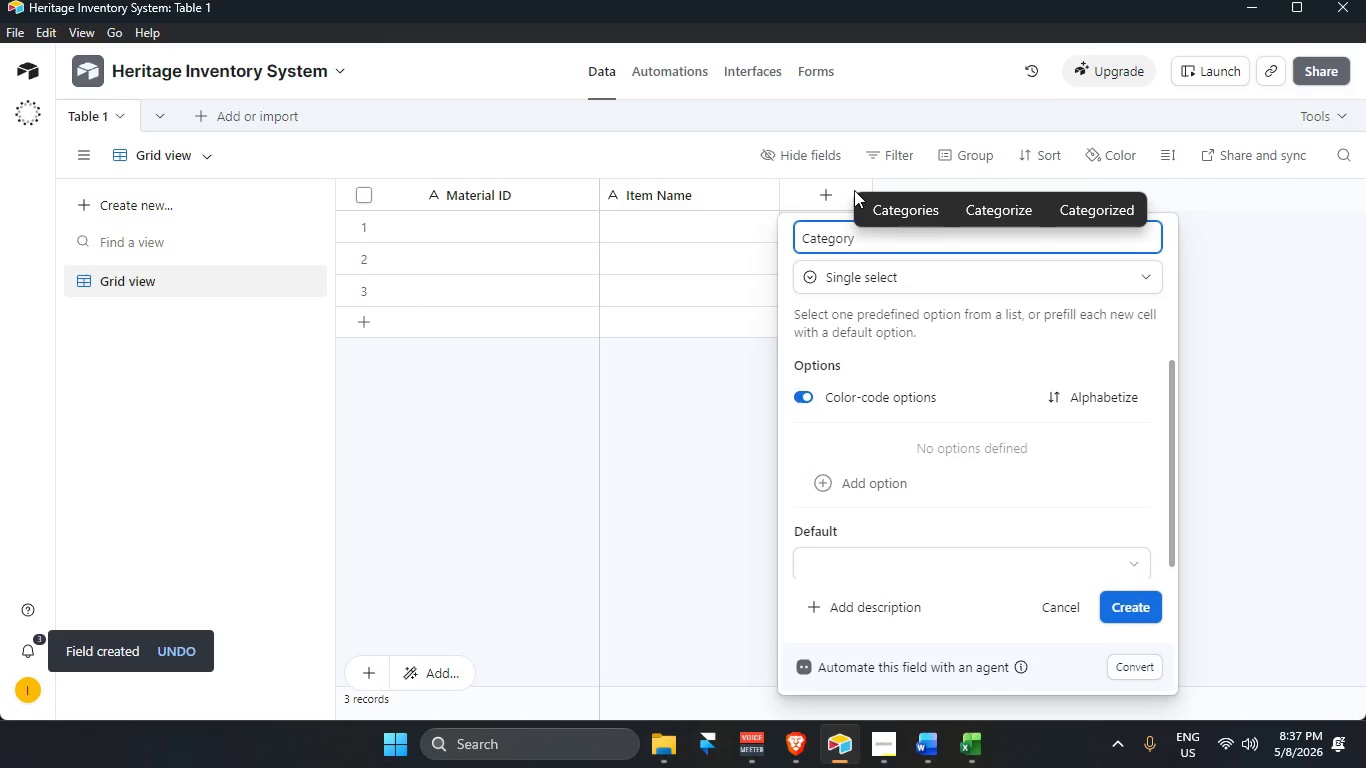 
key(Enter)
 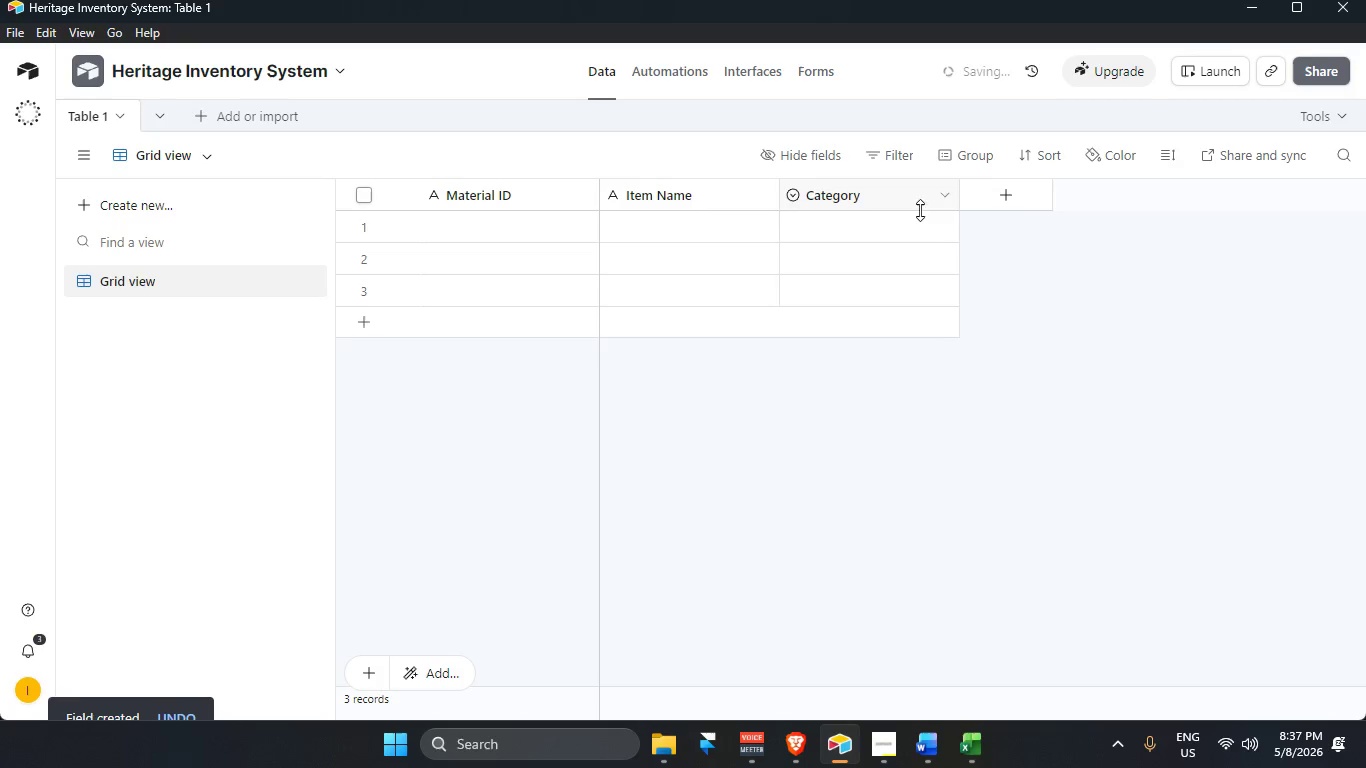 
left_click([1025, 199])
 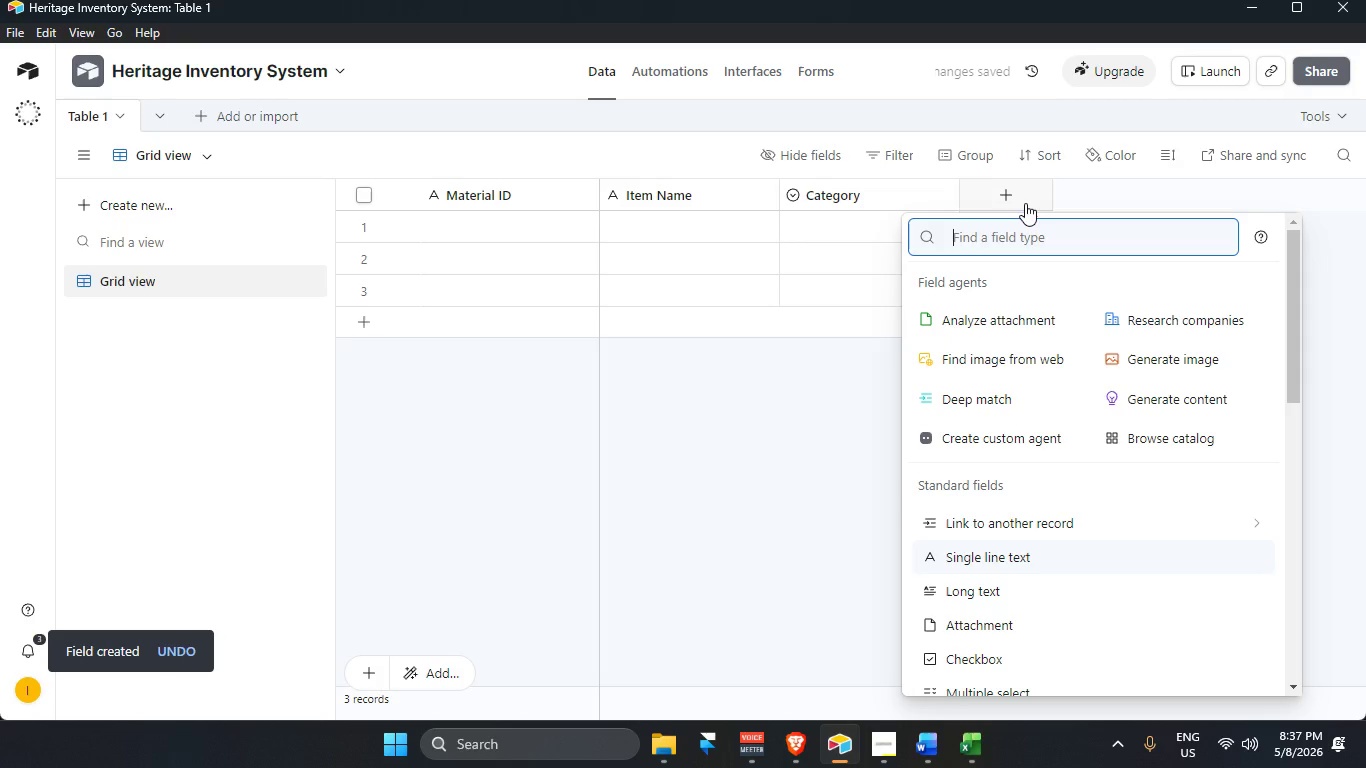 
hold_key(key=ShiftLeft, duration=0.8)
 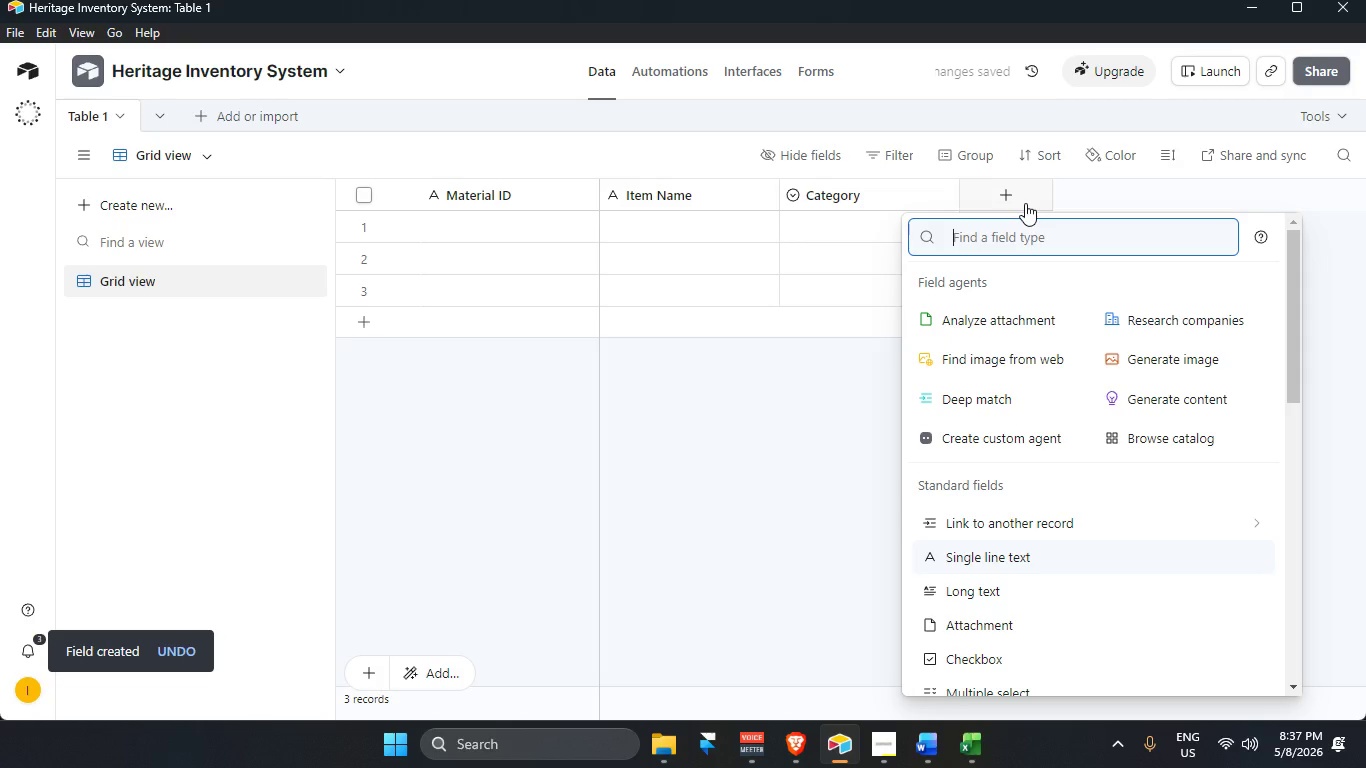 
key(Alt+Tab)
 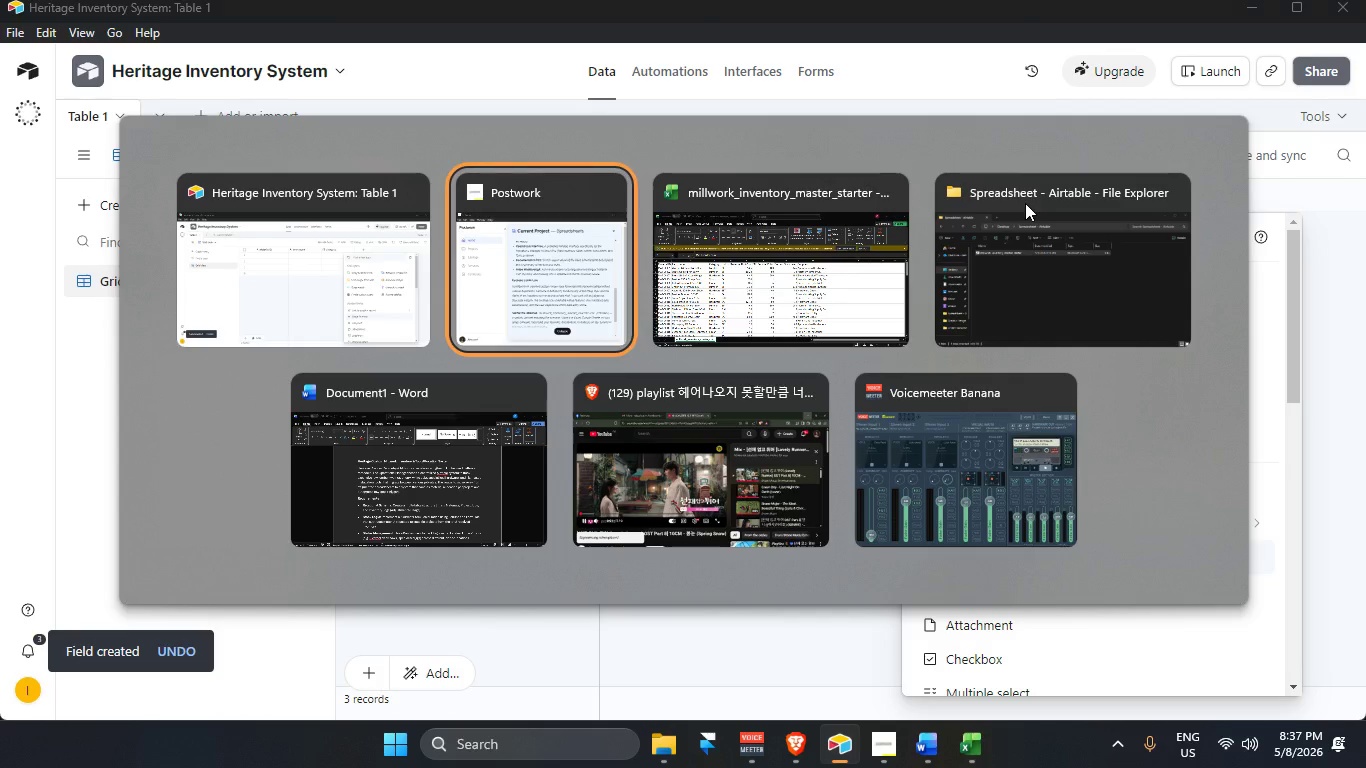 
key(Alt+Tab)
 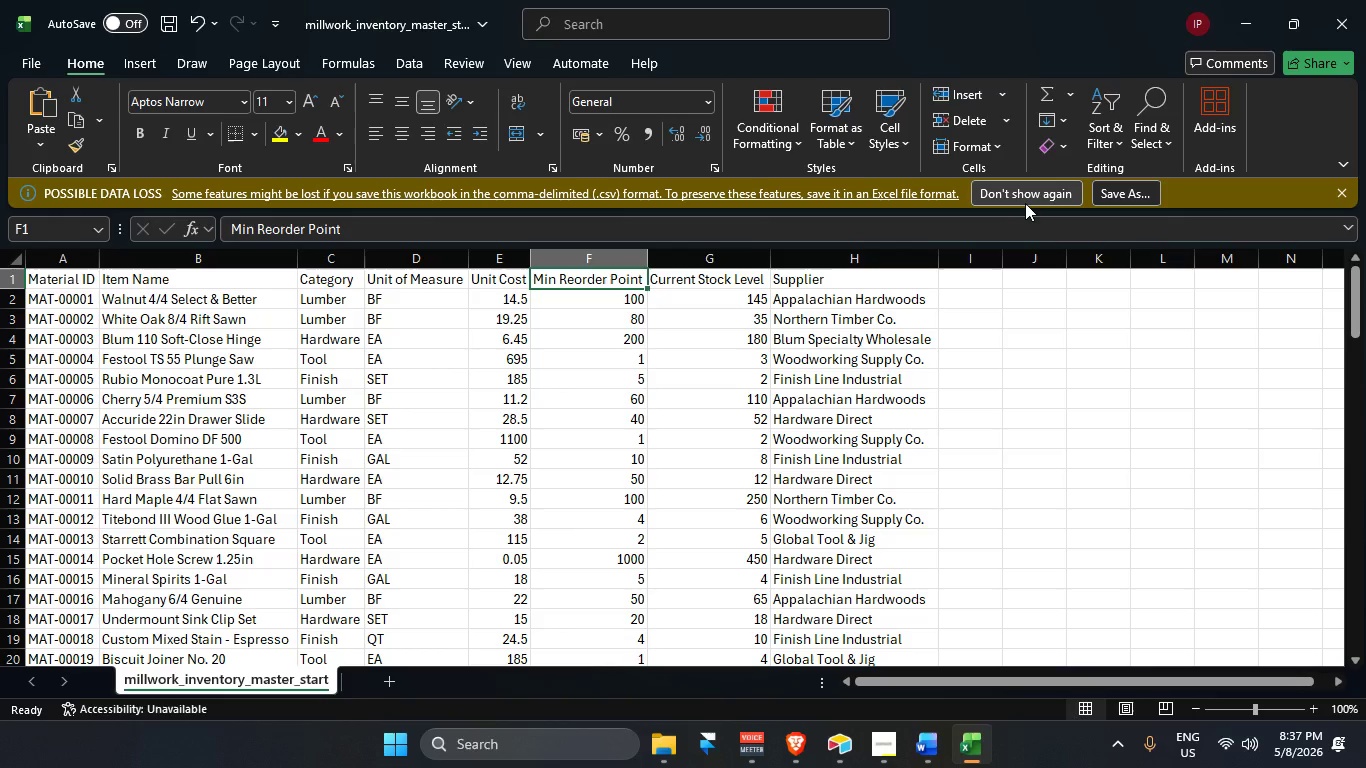 
key(Alt+AltLeft)
 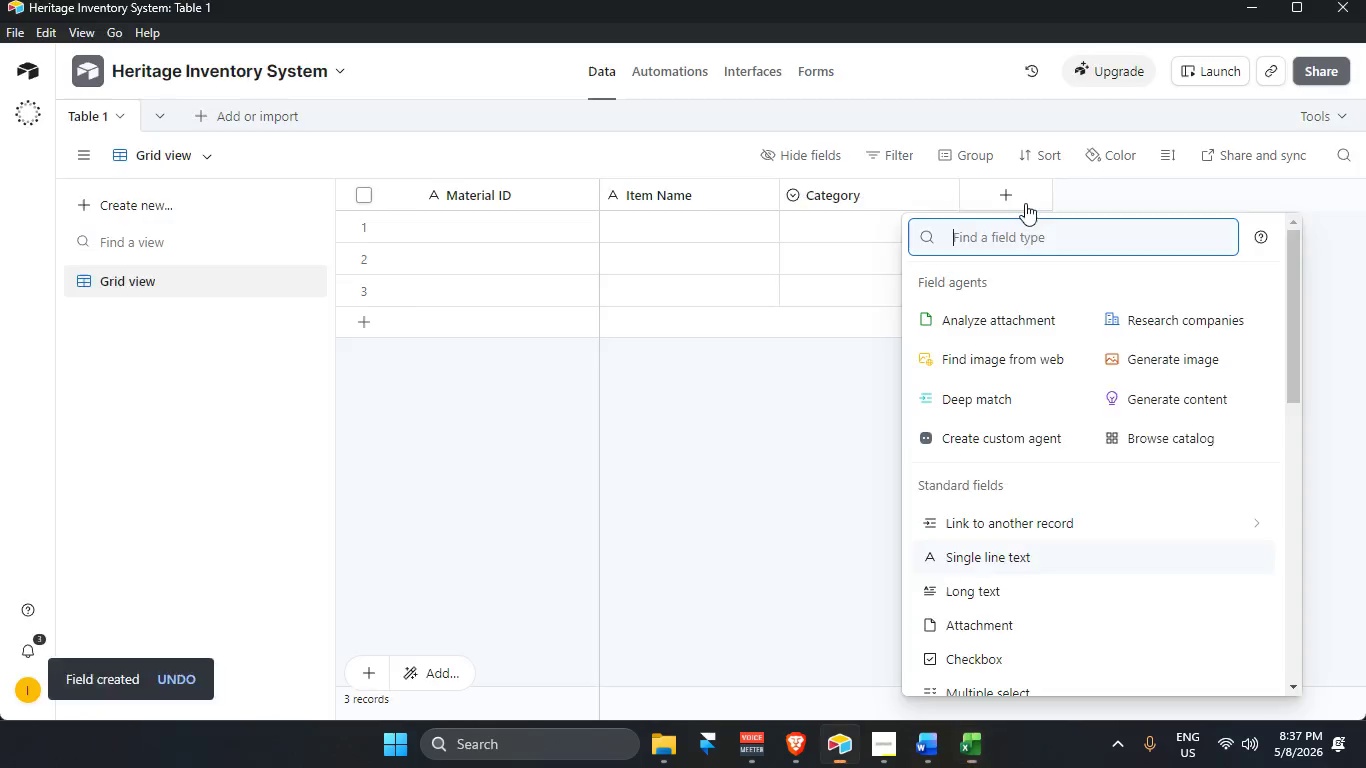 
key(Tab)
type(sing)
 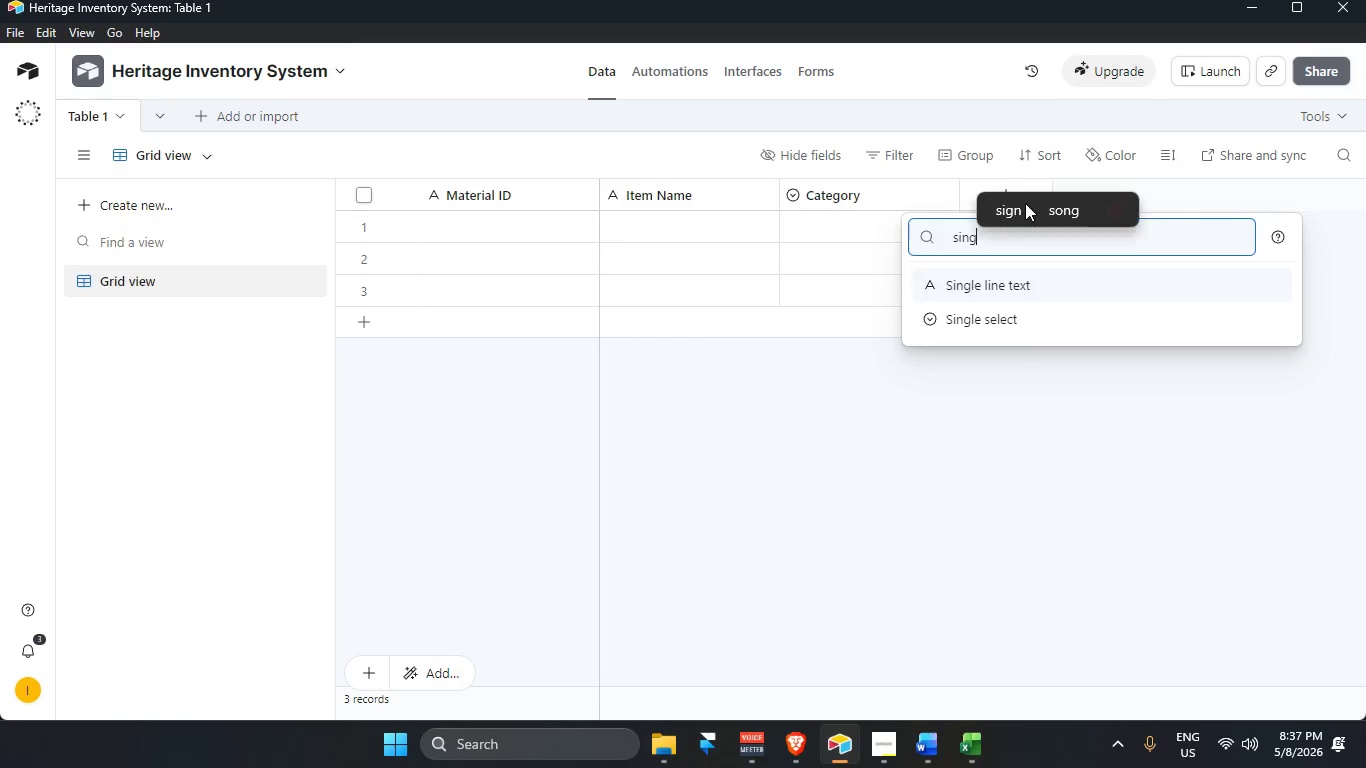 
key(Enter)
 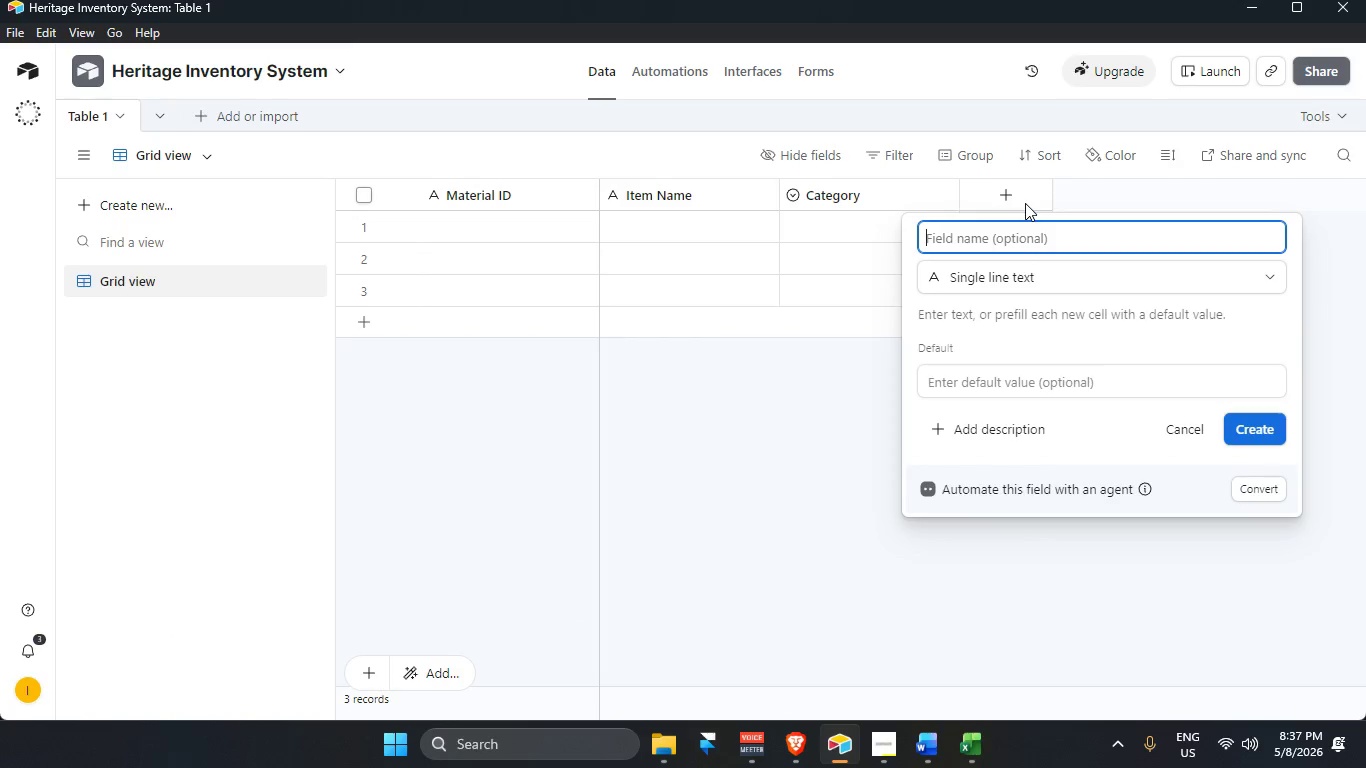 
type(Unit of Measure)
 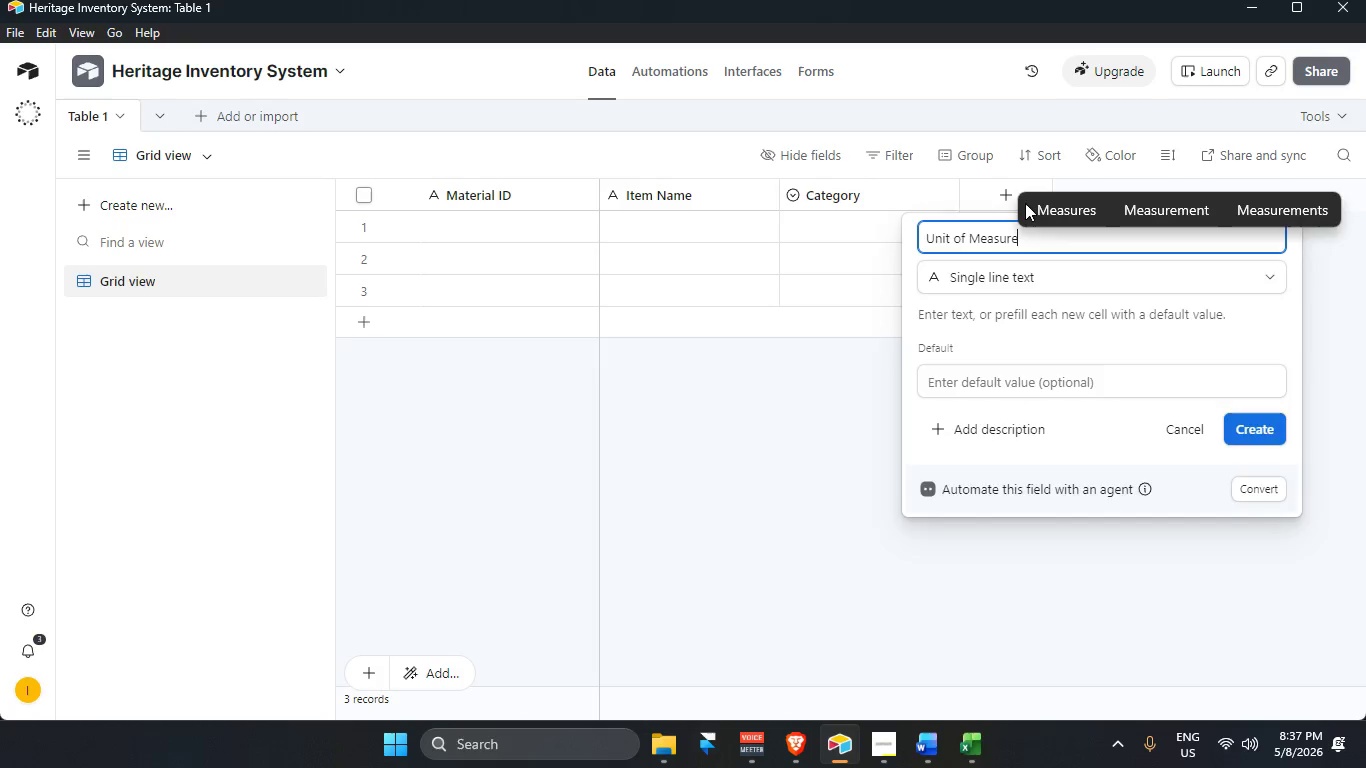 
key(Enter)
 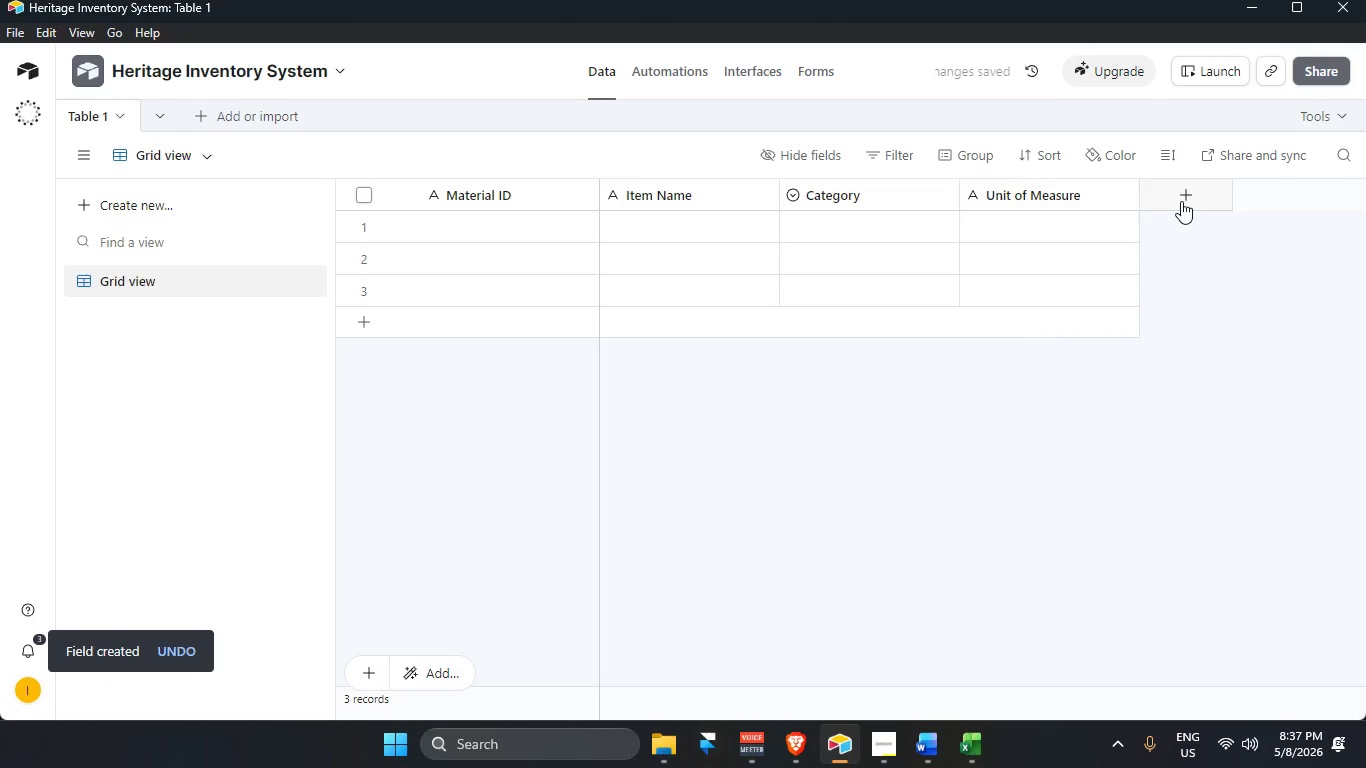 
type(cur)
 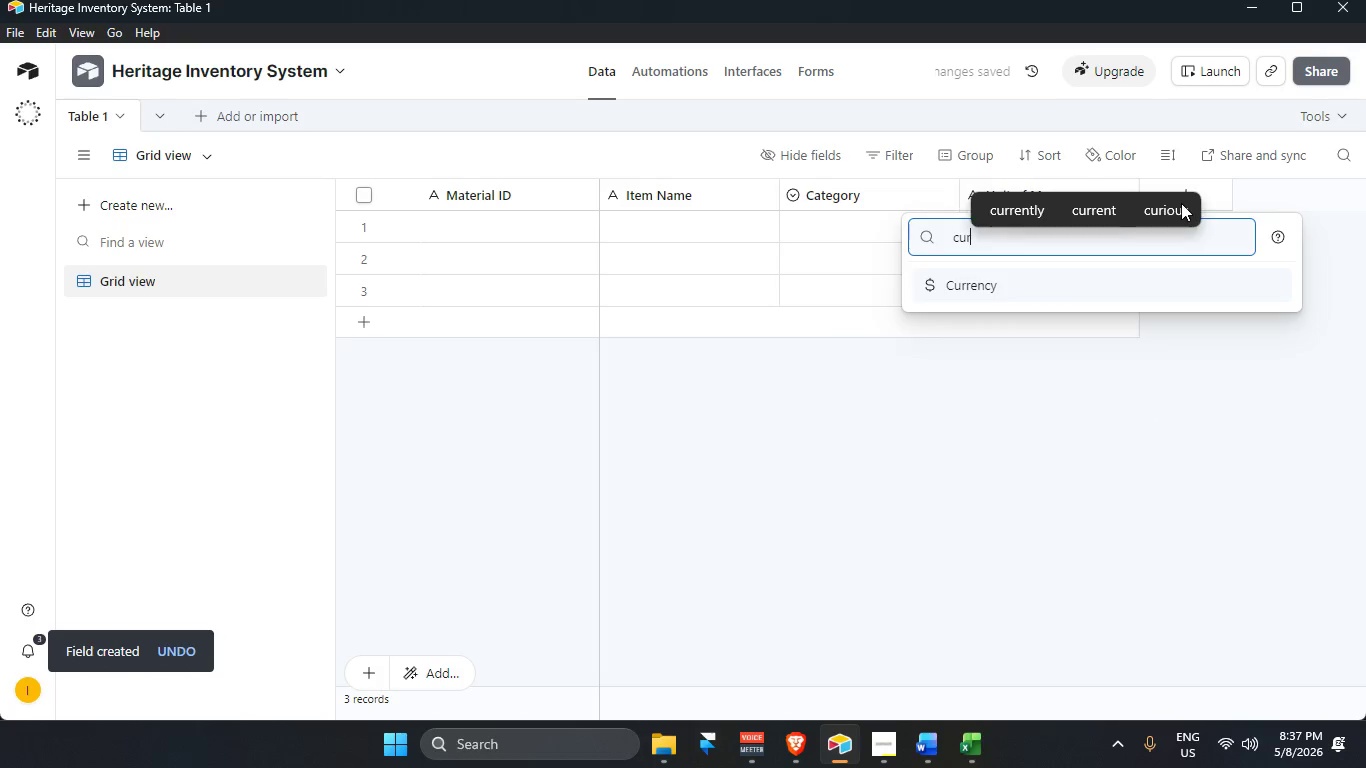 
key(Enter)
 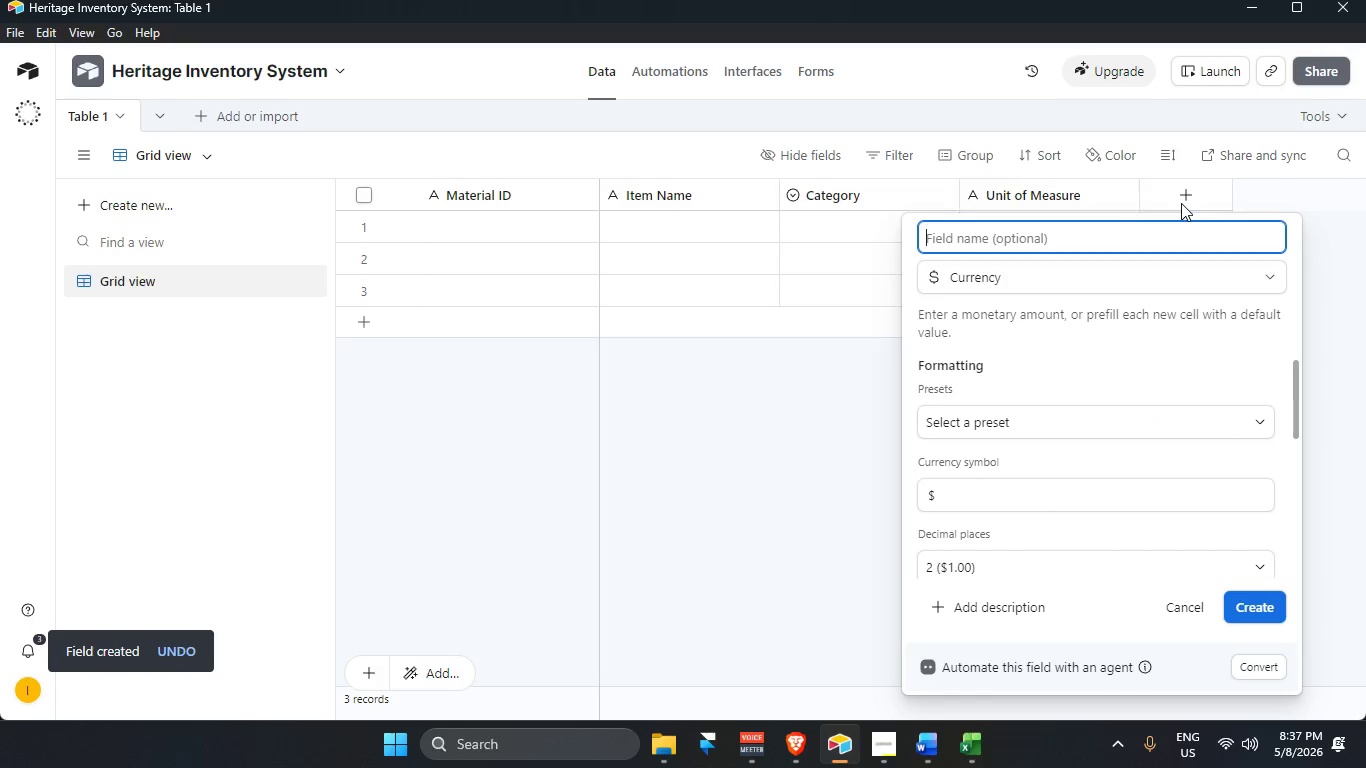 
type(Un)
key(Backspace)
type(nit Cost)
 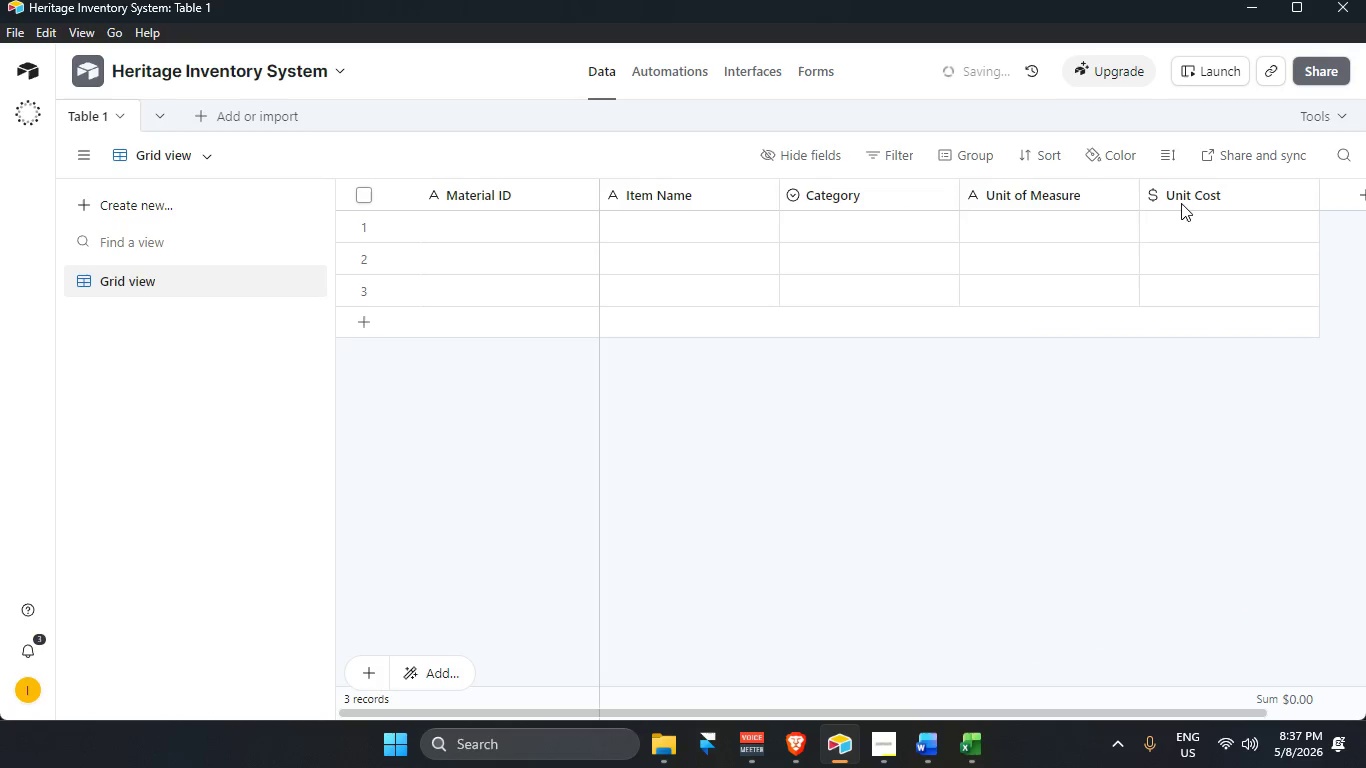 
 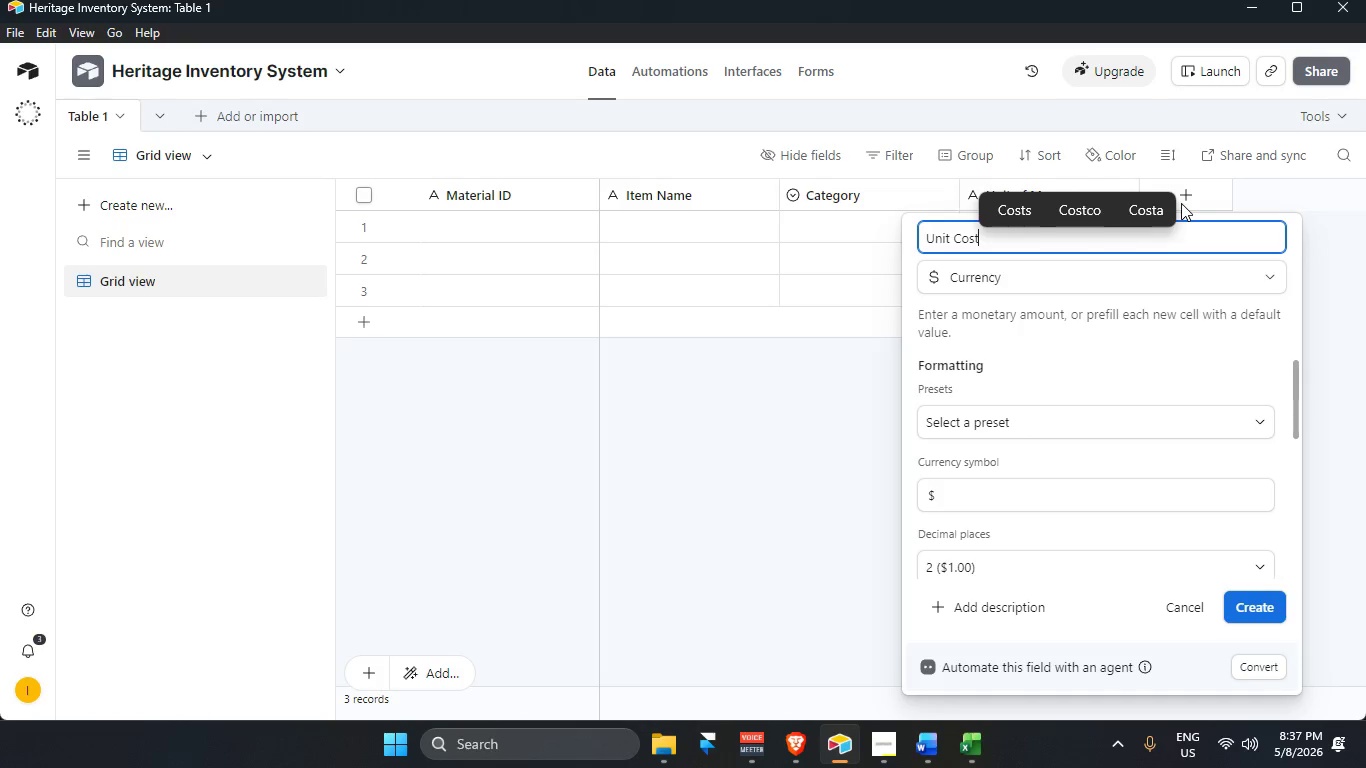 
key(Enter)
 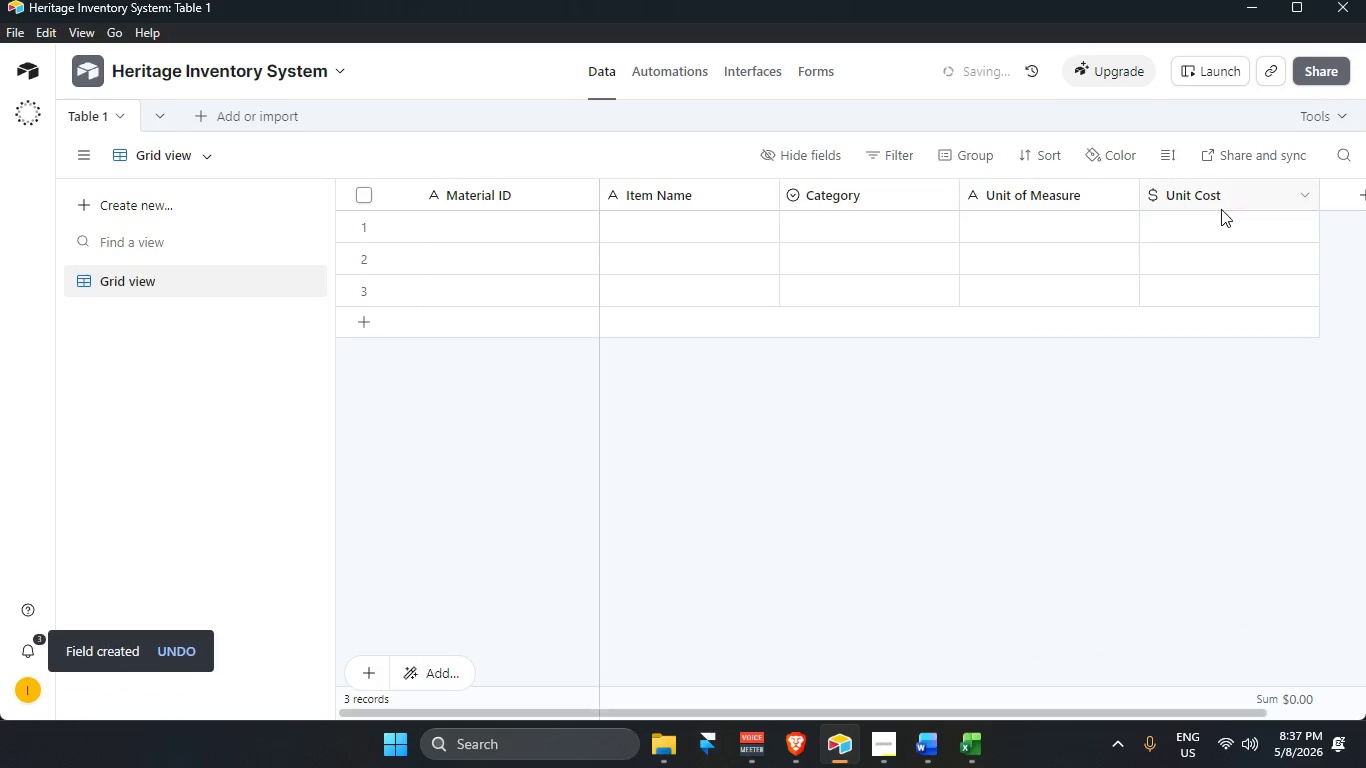 
left_click([1365, 183])
 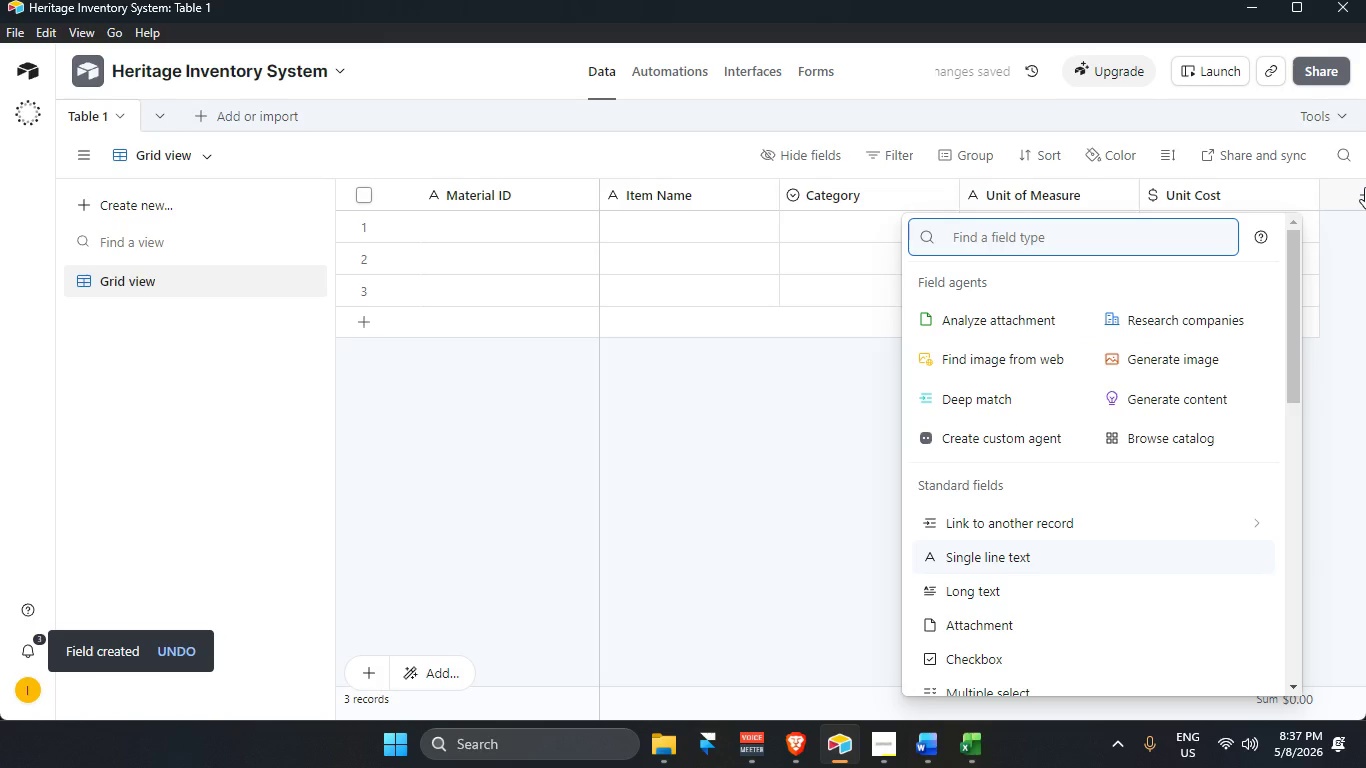 
type(num)
 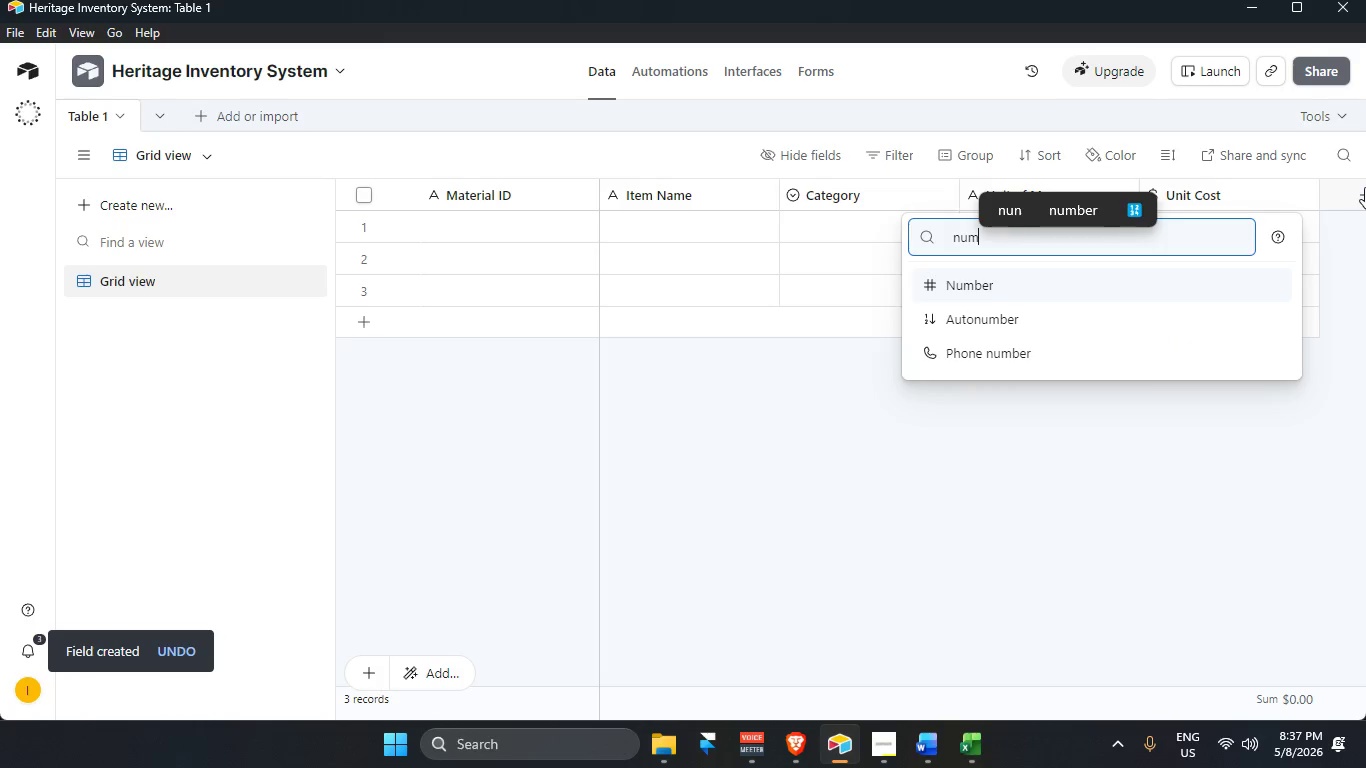 
key(Enter)
 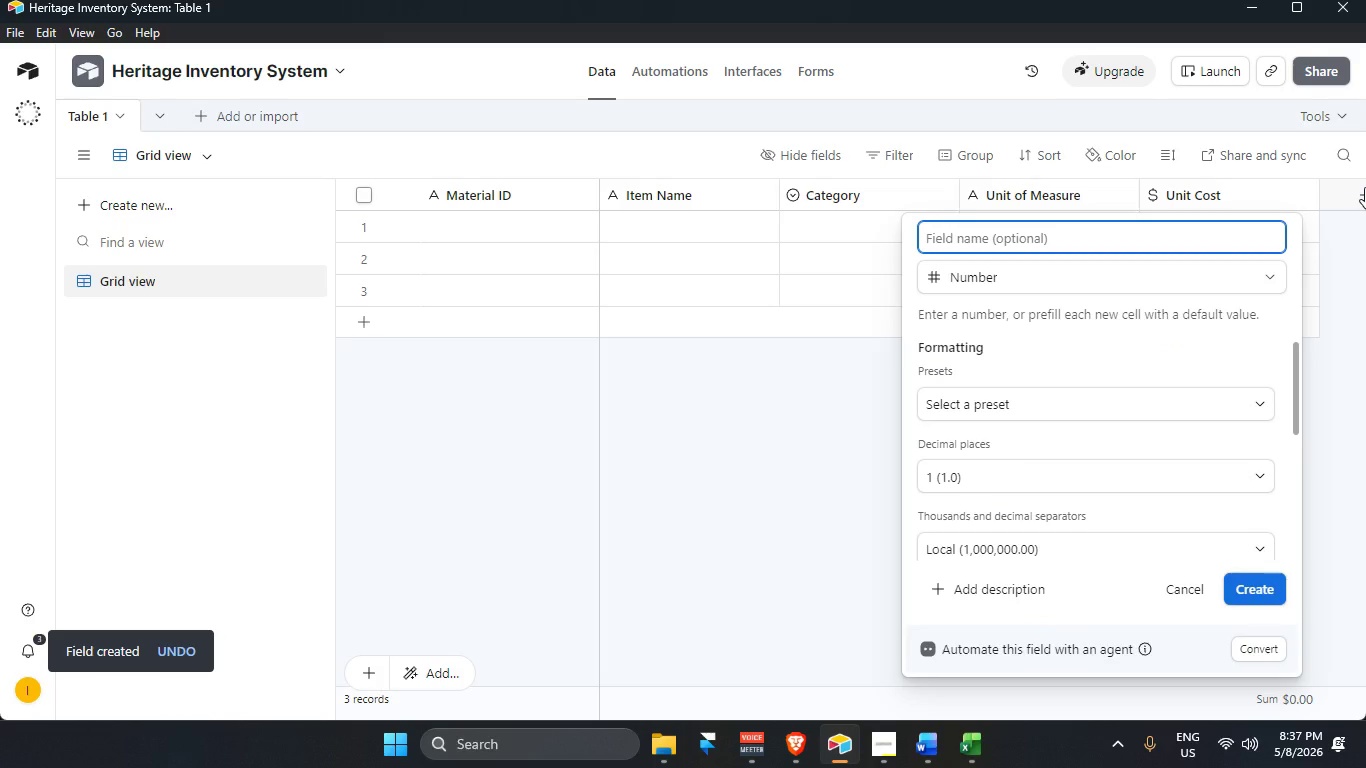 
type(Minimum Reorder)
 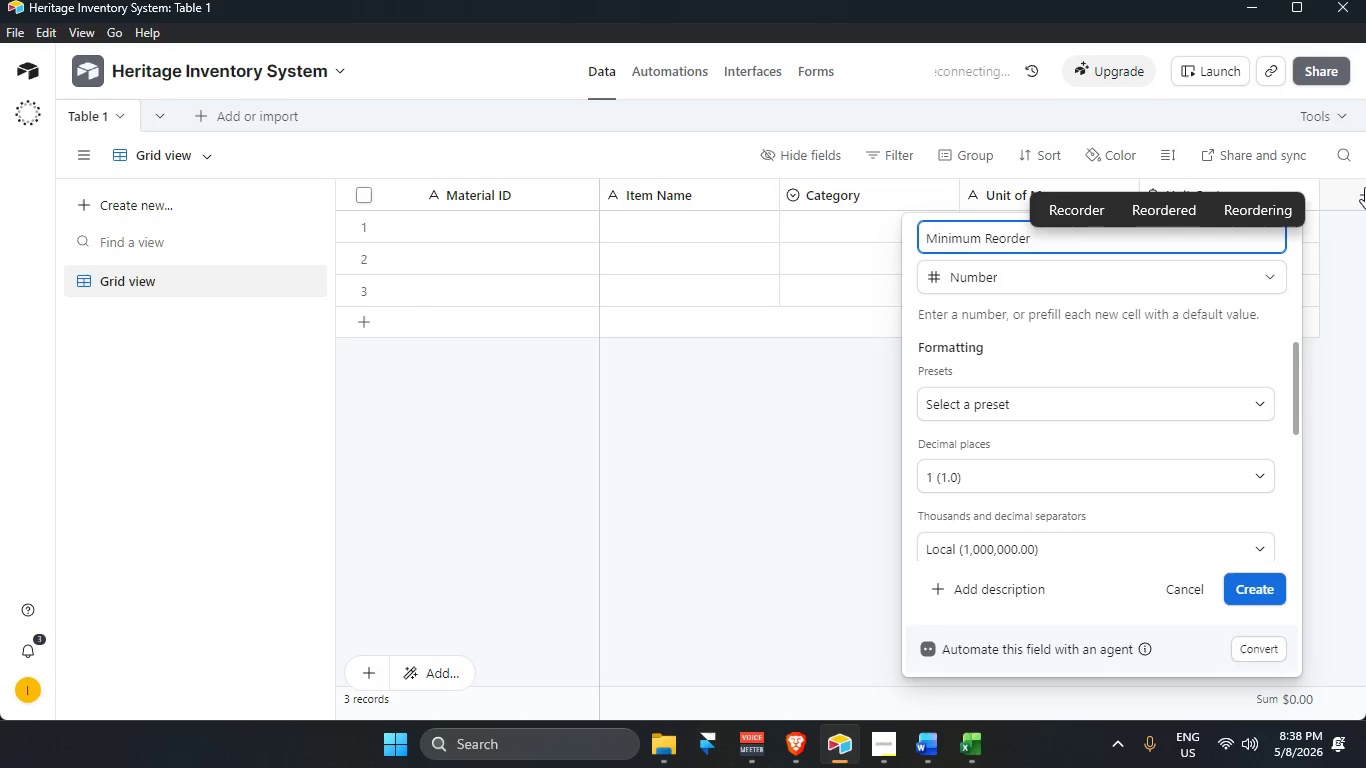 
left_click([1255, 585])
 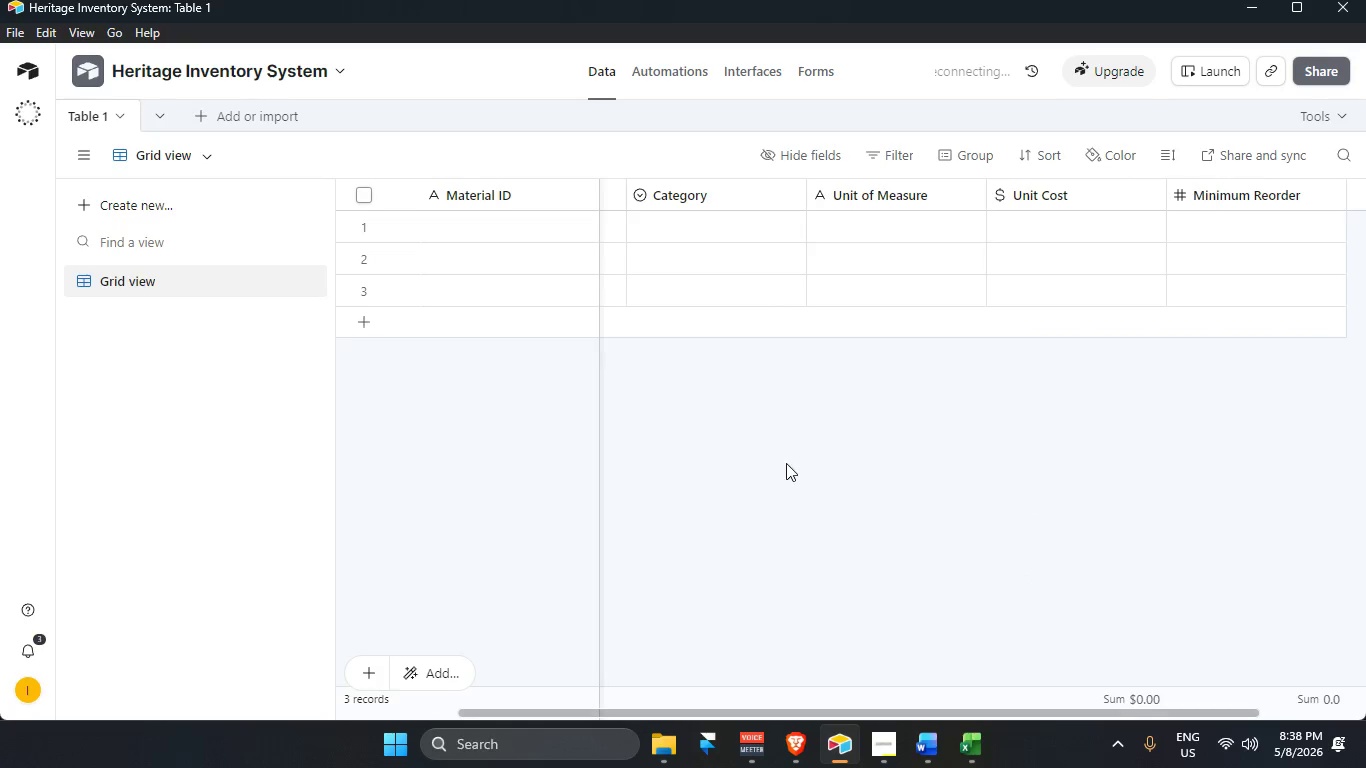 
left_click([785, 458])
 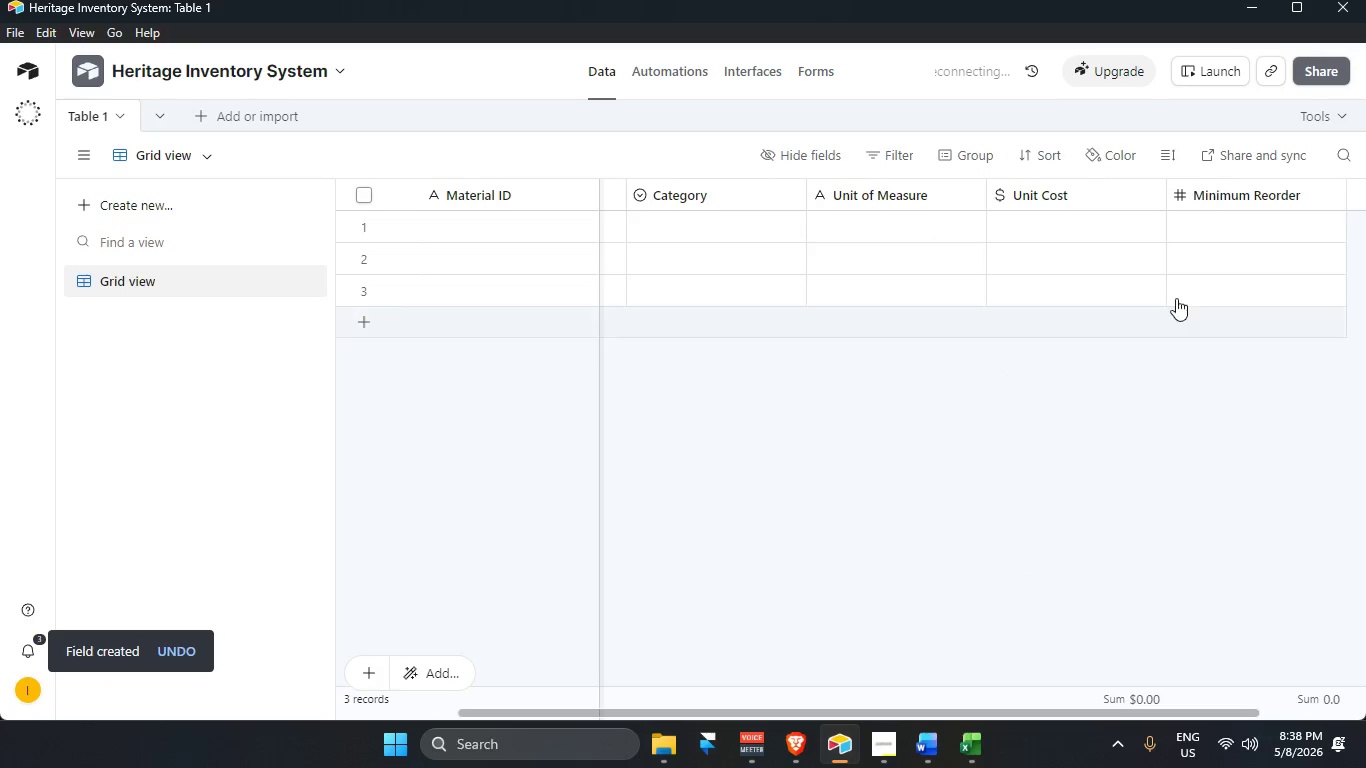 
double_click([1213, 195])
 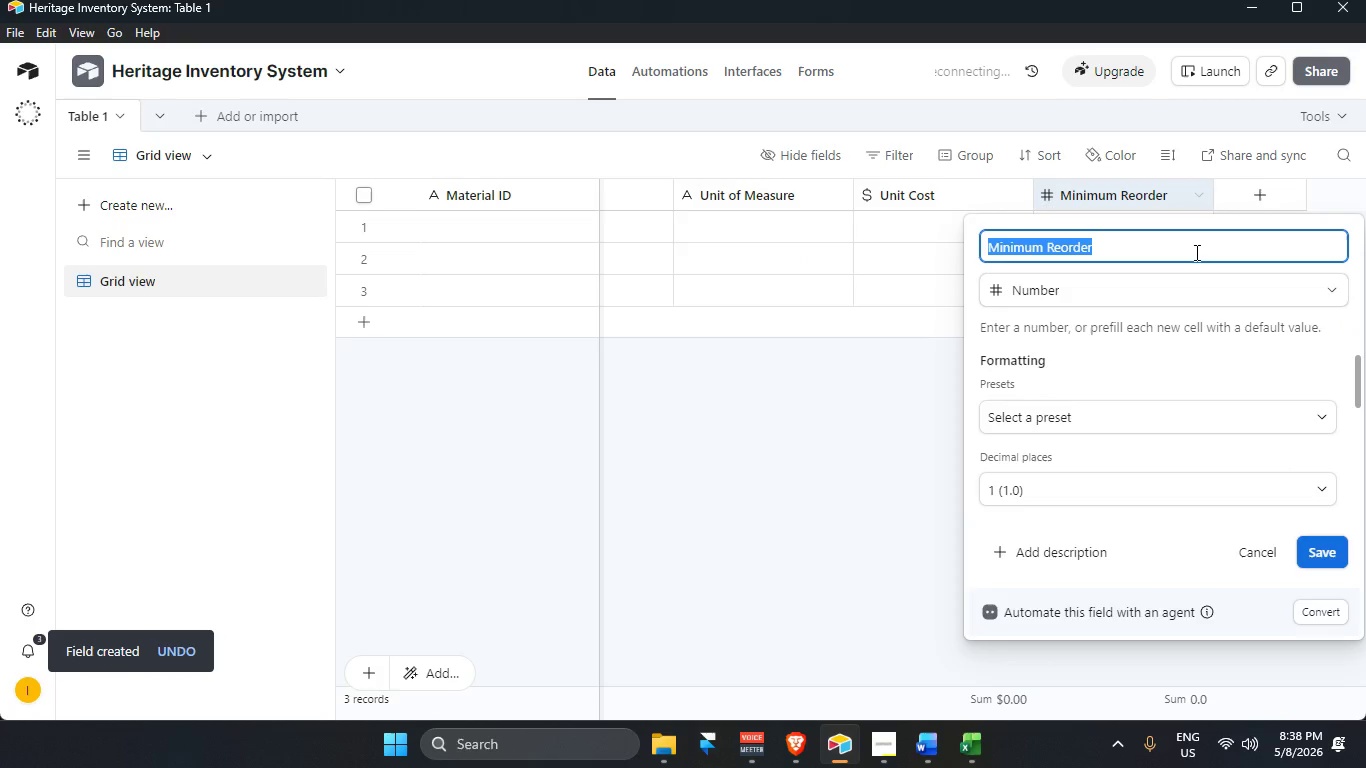 
double_click([1187, 247])
 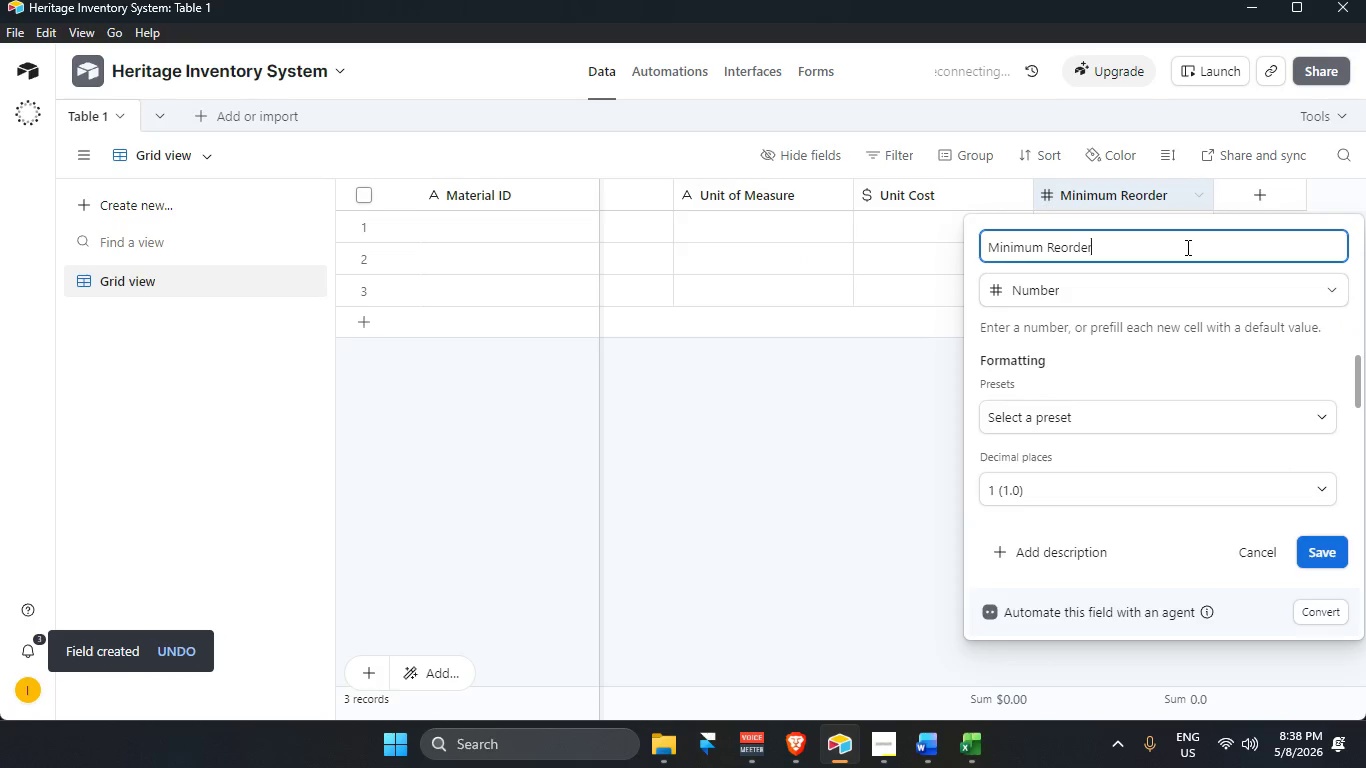 
type( Point)
 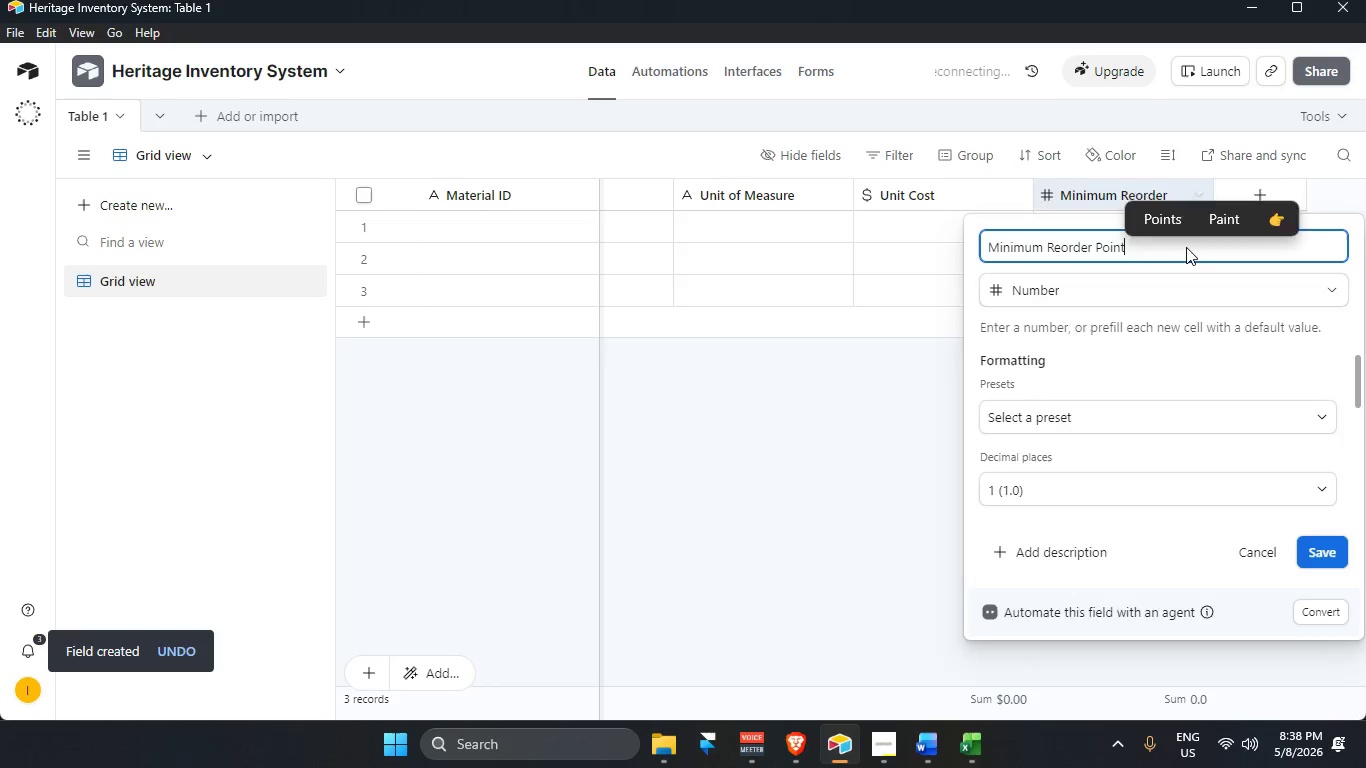 
key(Enter)
 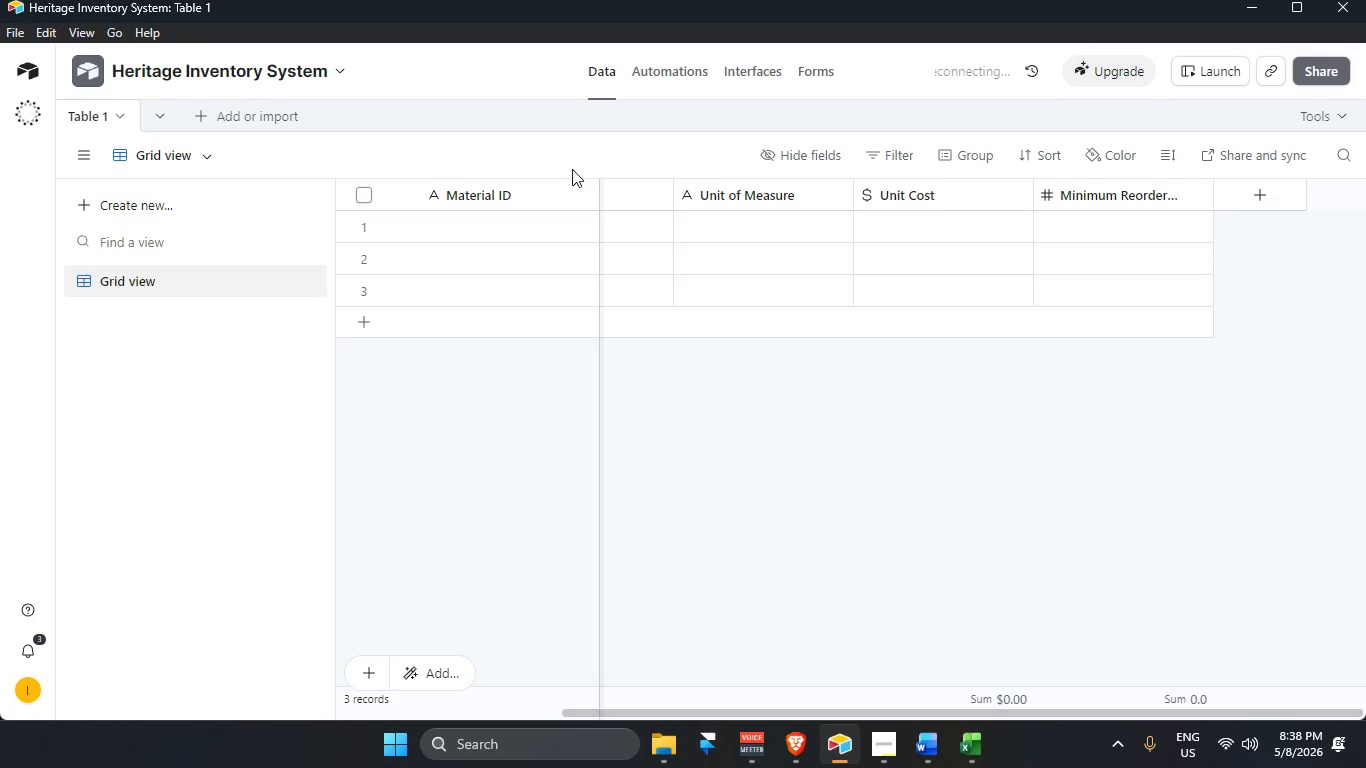 
wait(5.12)
 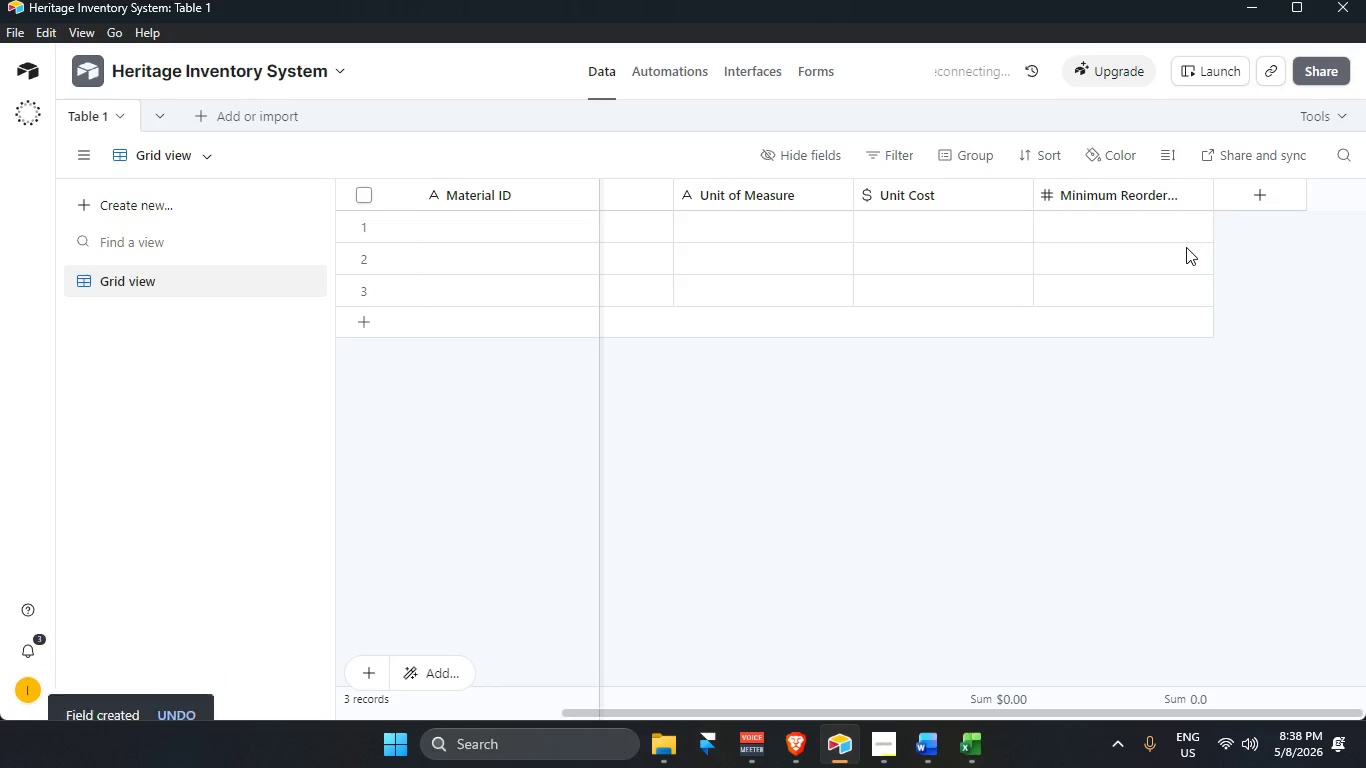 
left_click([195, 112])
 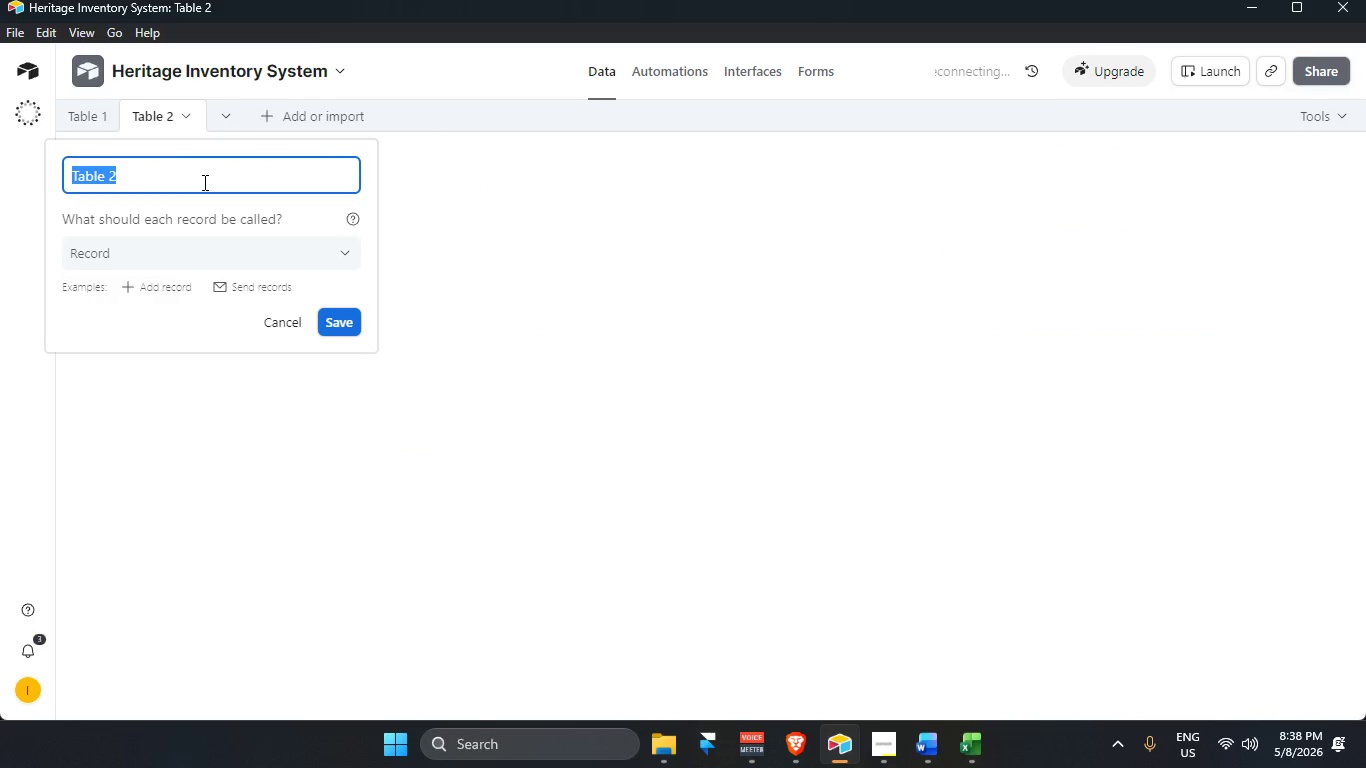 
key(Backspace)
type(Project jobs')
 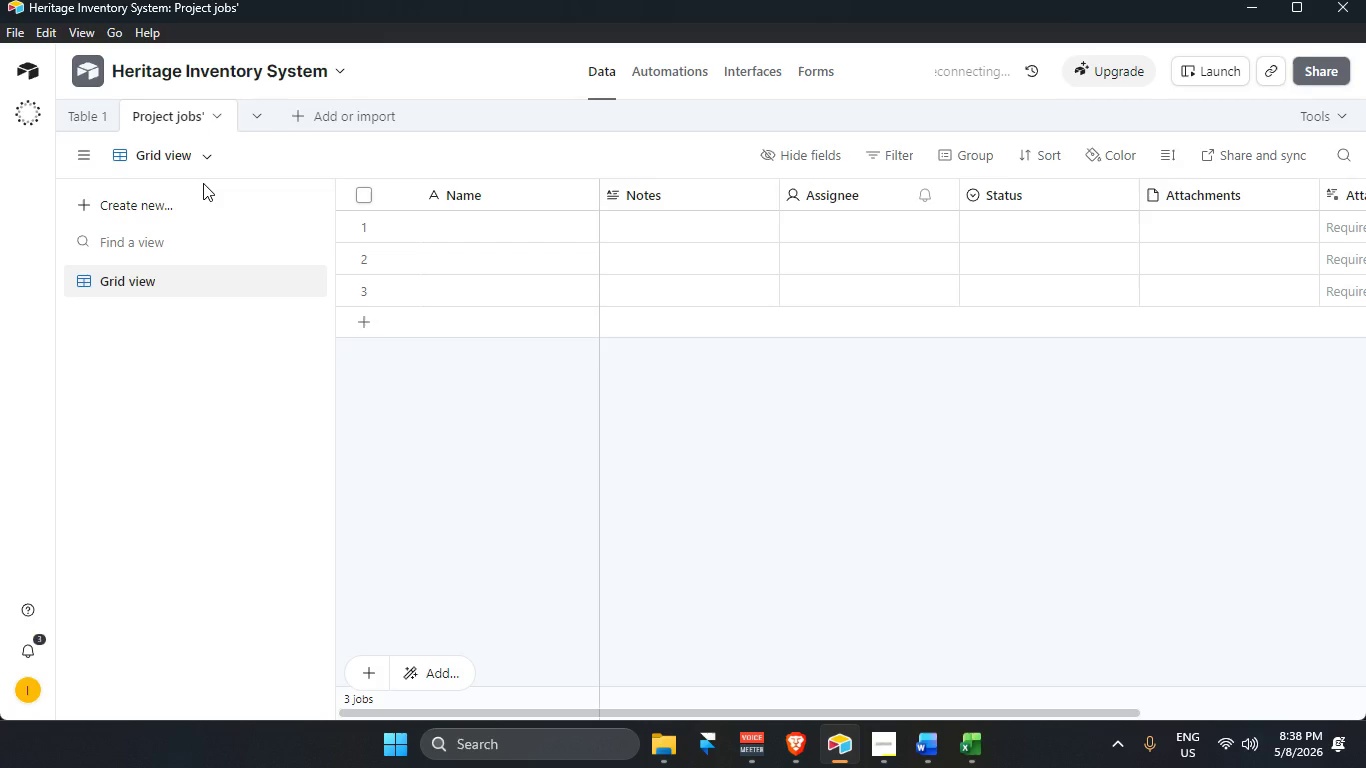 
 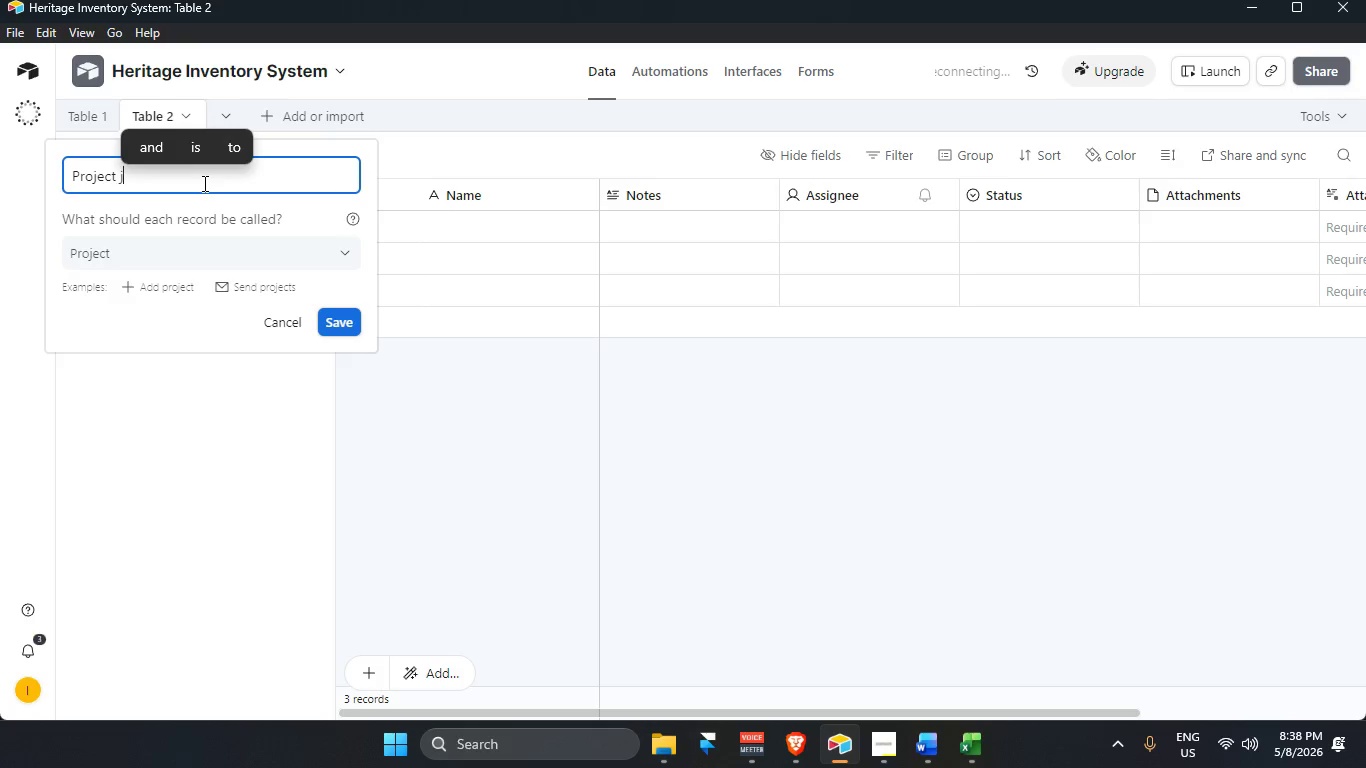 
key(Enter)
 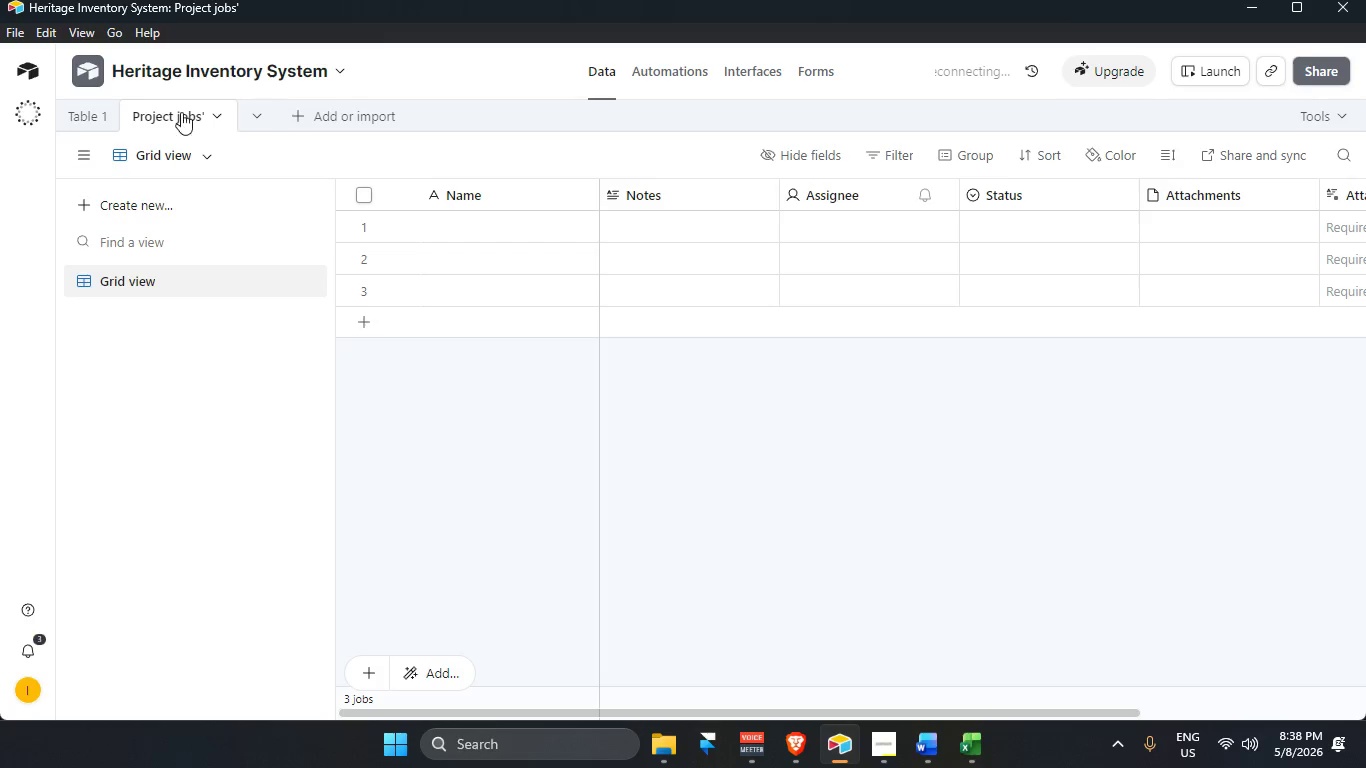 
double_click([181, 111])
 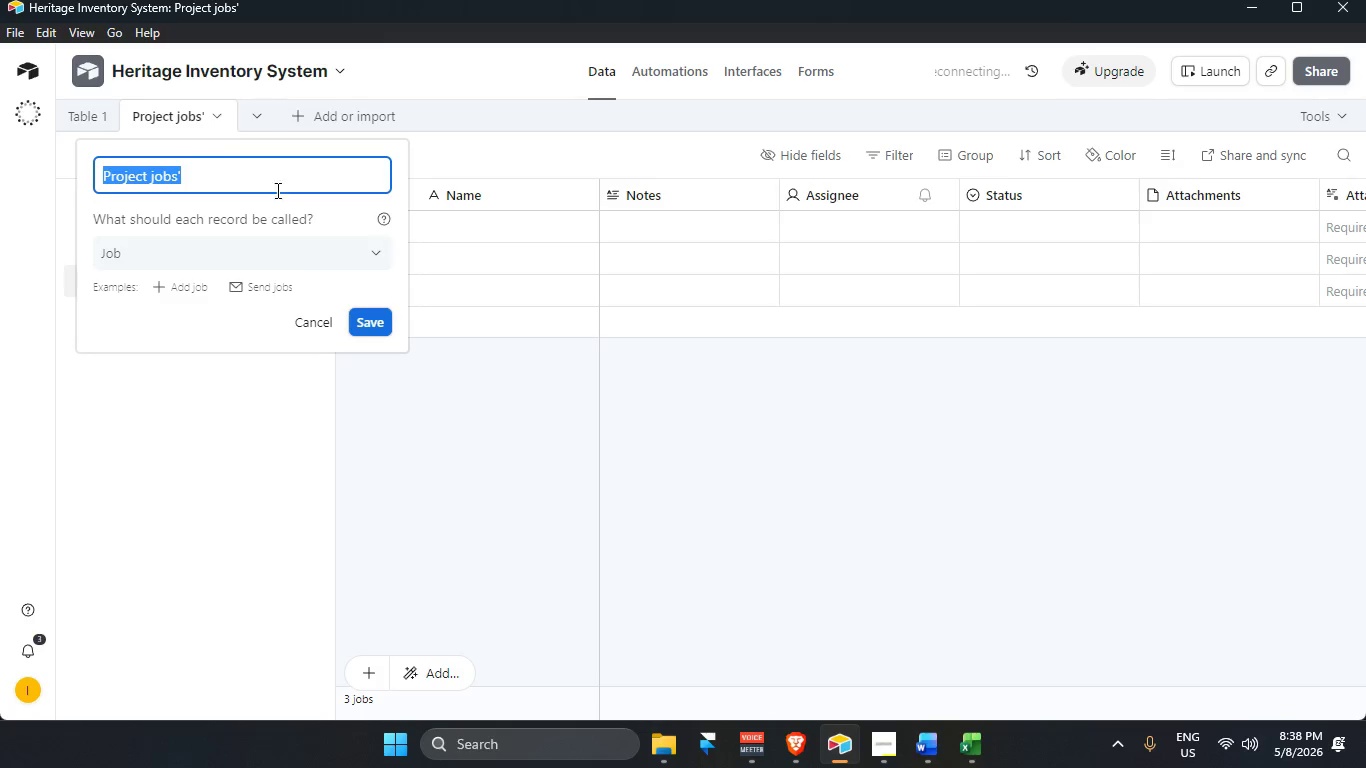 
left_click([273, 178])
 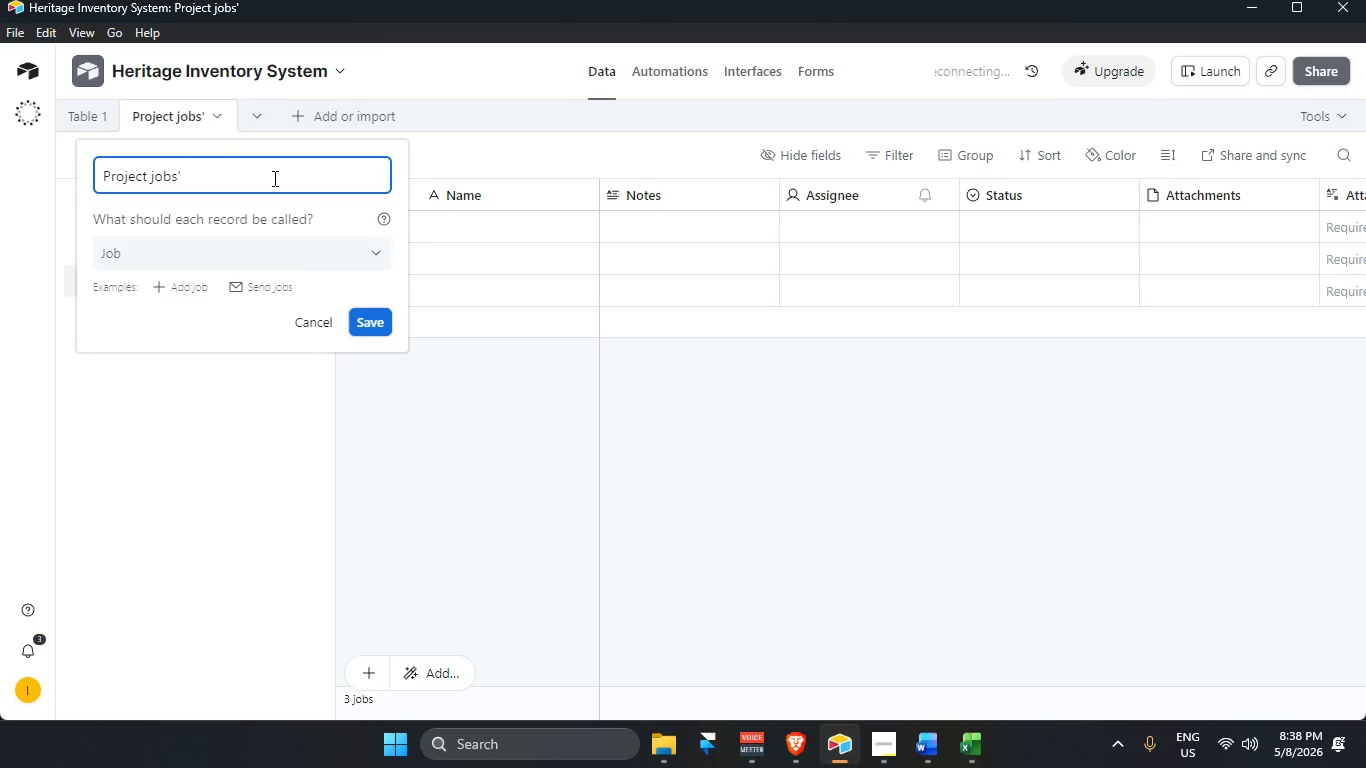 
key(Backspace)
 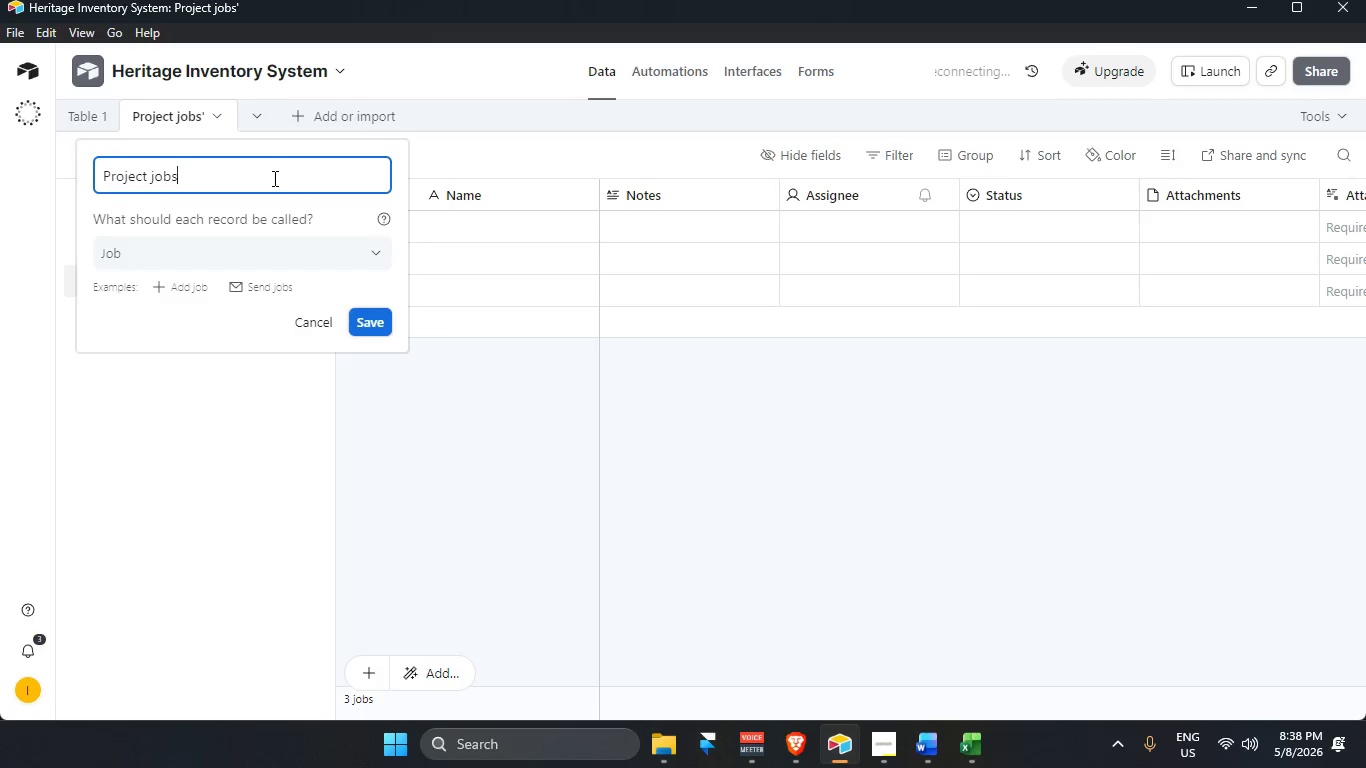 
key(Enter)
 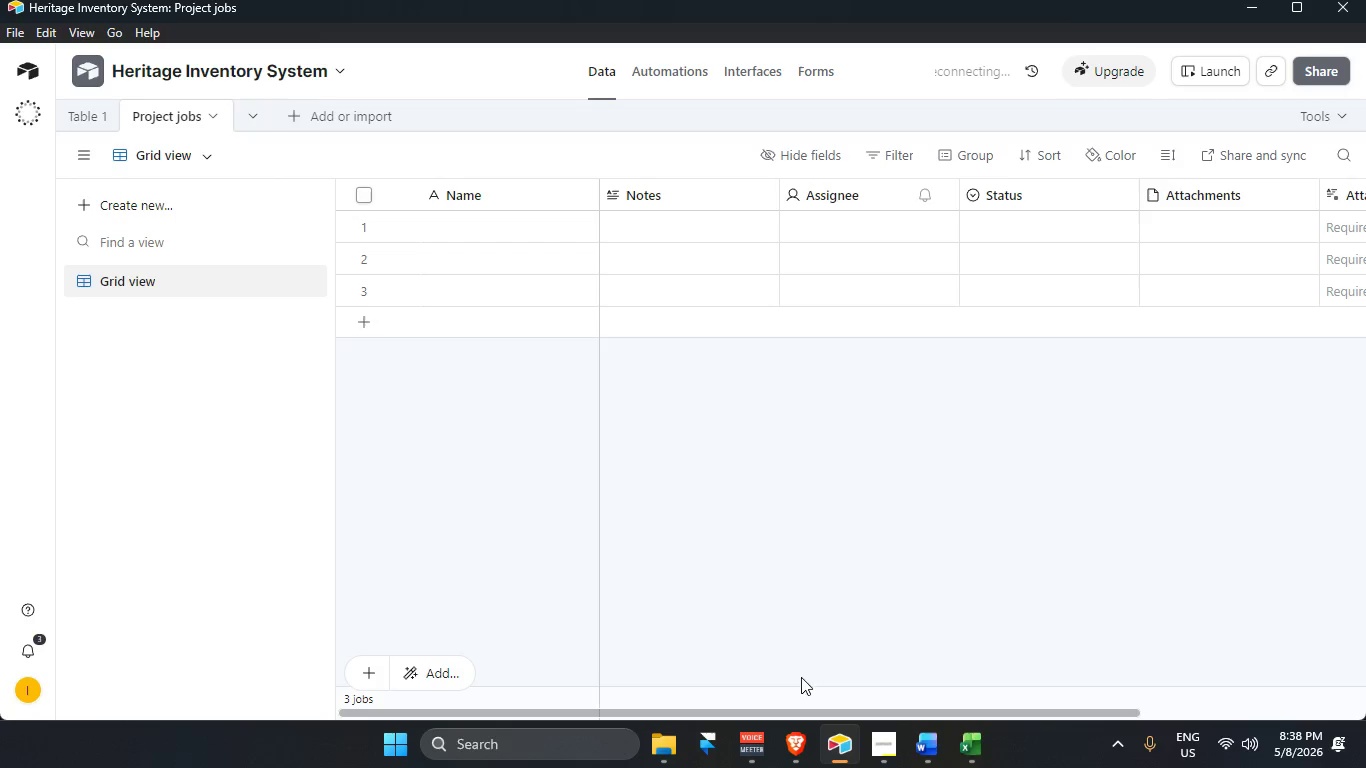 
left_click_drag(start_coordinate=[779, 713], to_coordinate=[901, 710])
 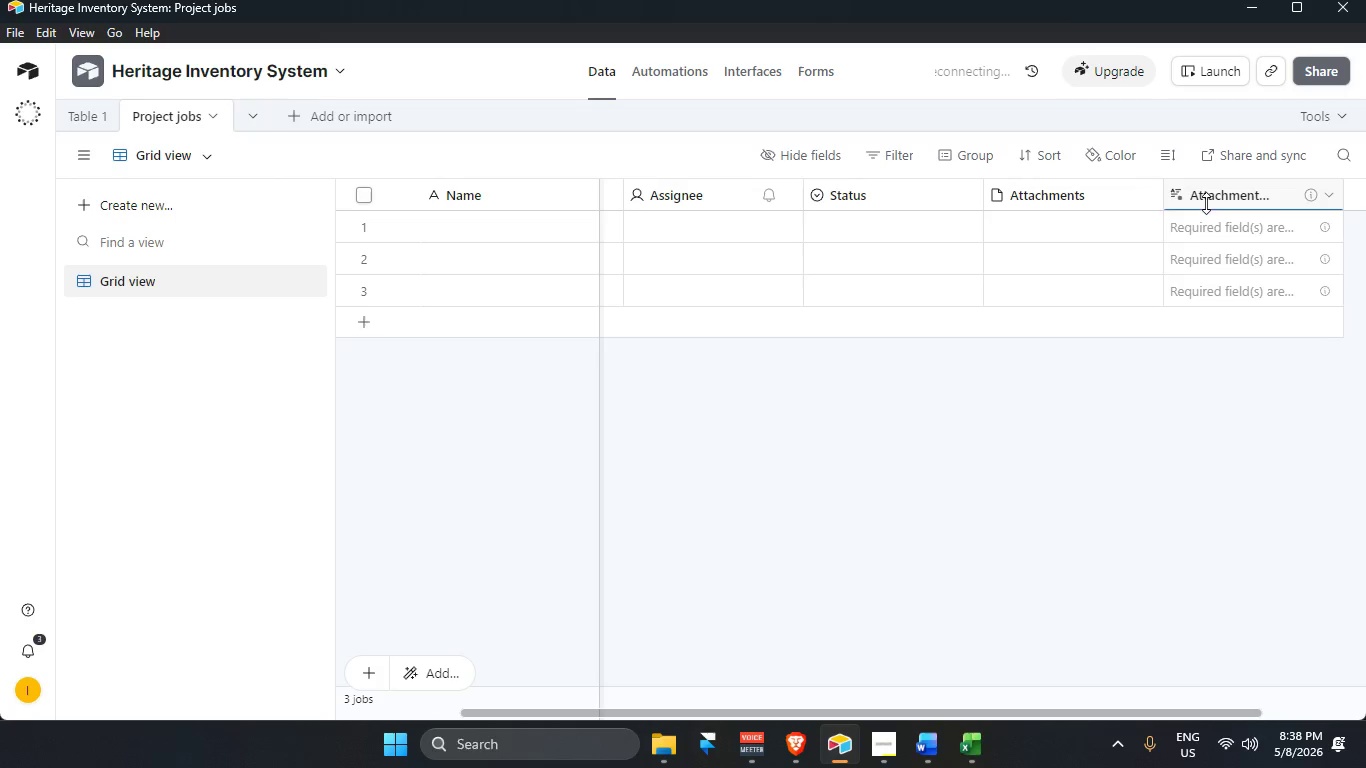 
right_click([1208, 198])
 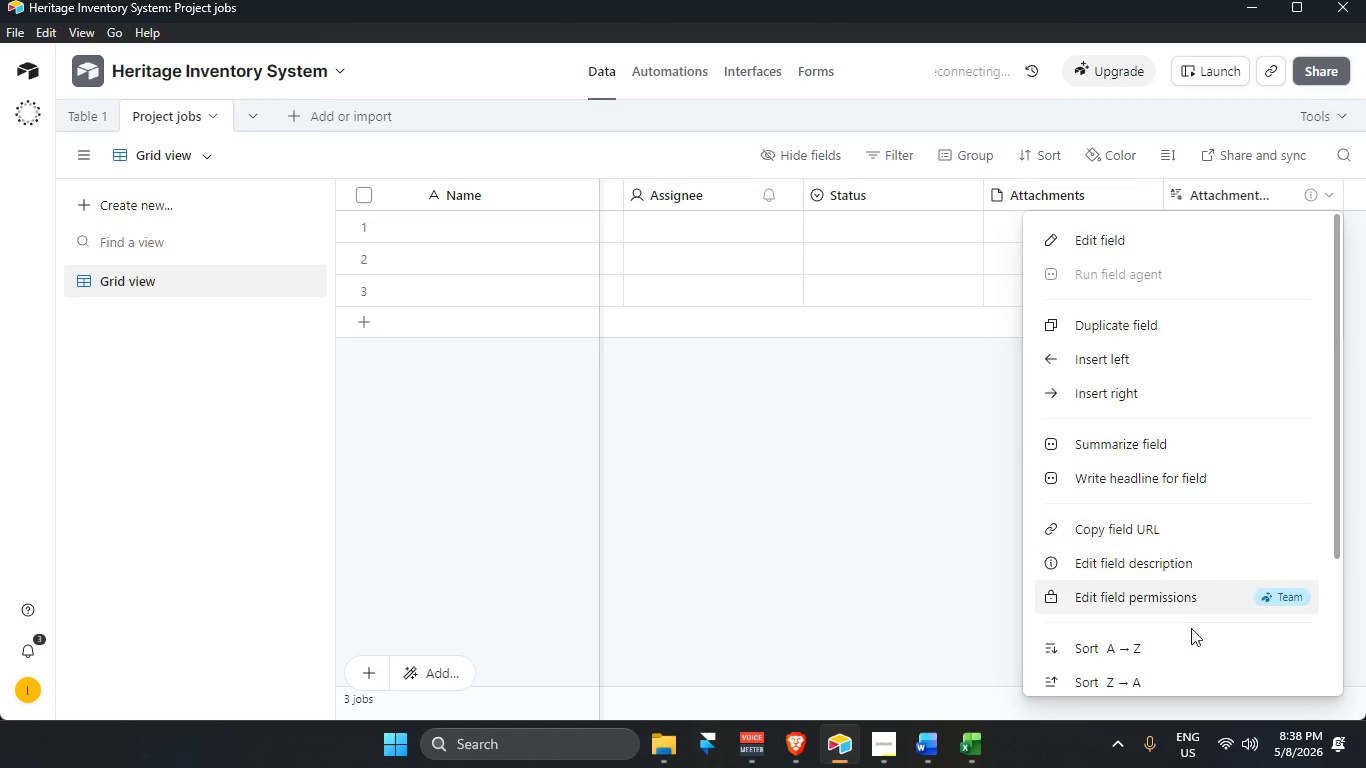 
scroll: coordinate [1186, 636], scroll_direction: down, amount: 4.0
 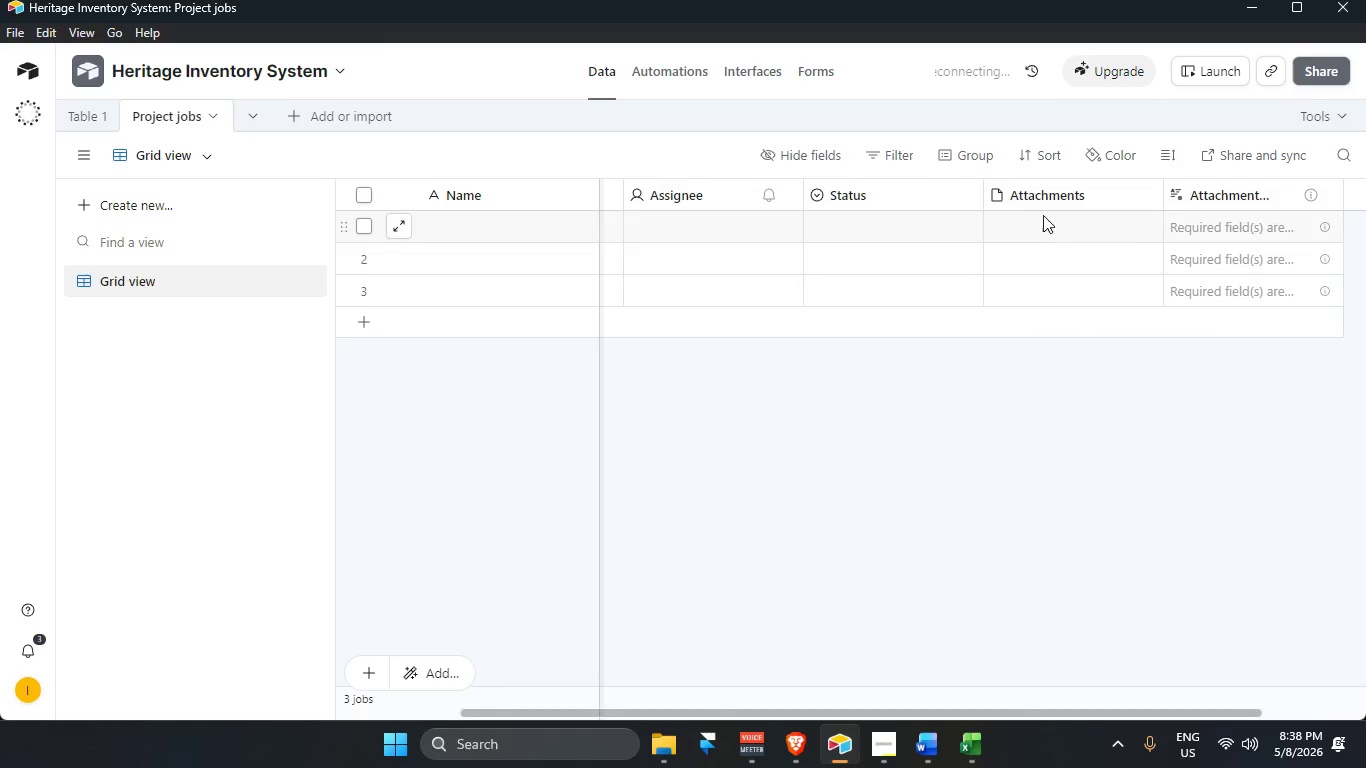 
right_click([1047, 194])
 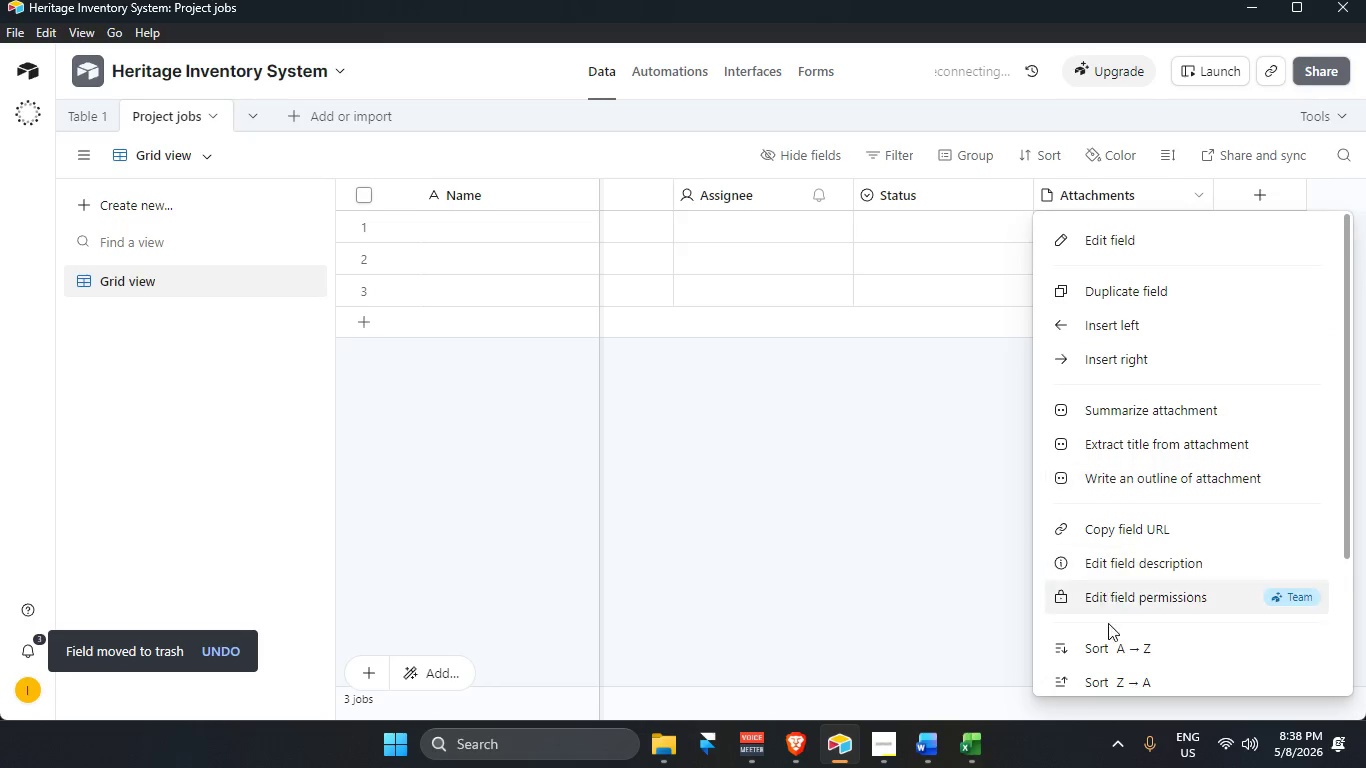 
left_click([1118, 661])
 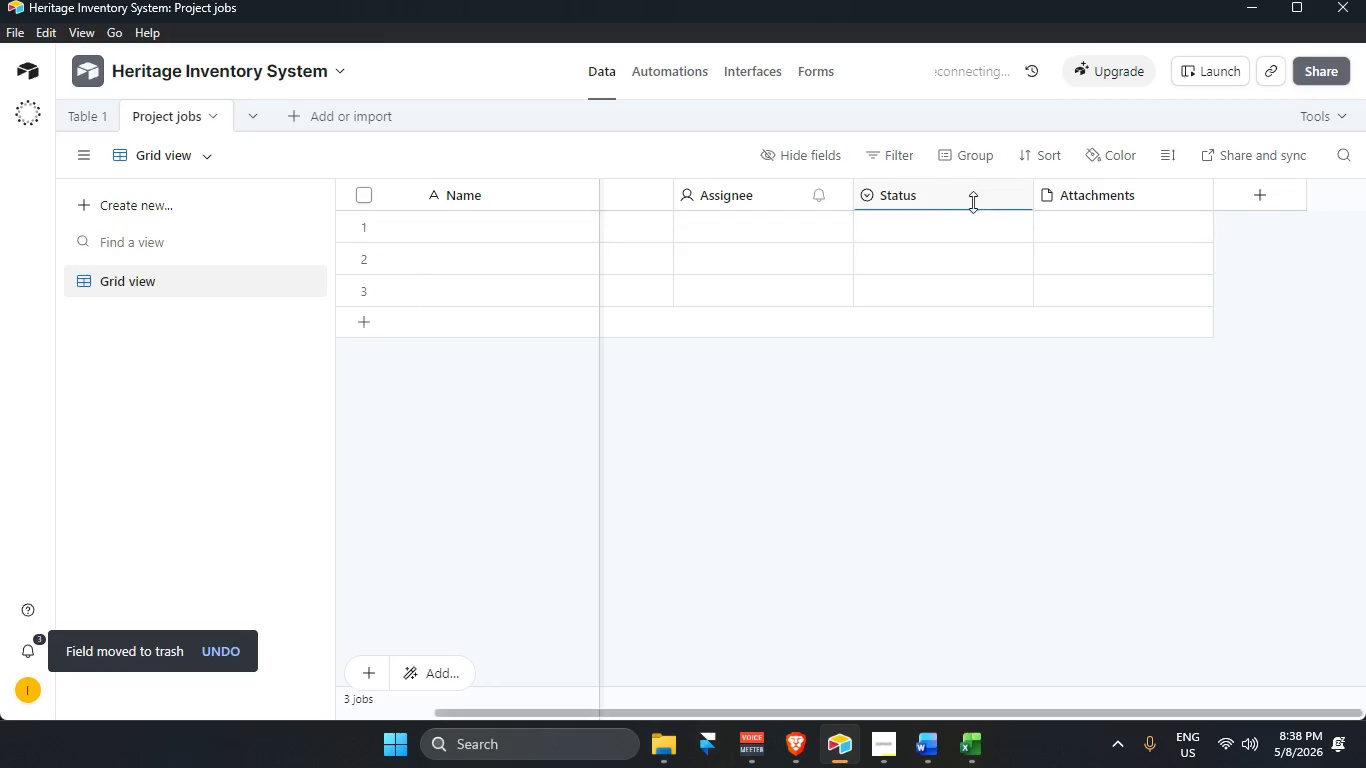 
scroll: coordinate [1115, 648], scroll_direction: down, amount: 4.0
 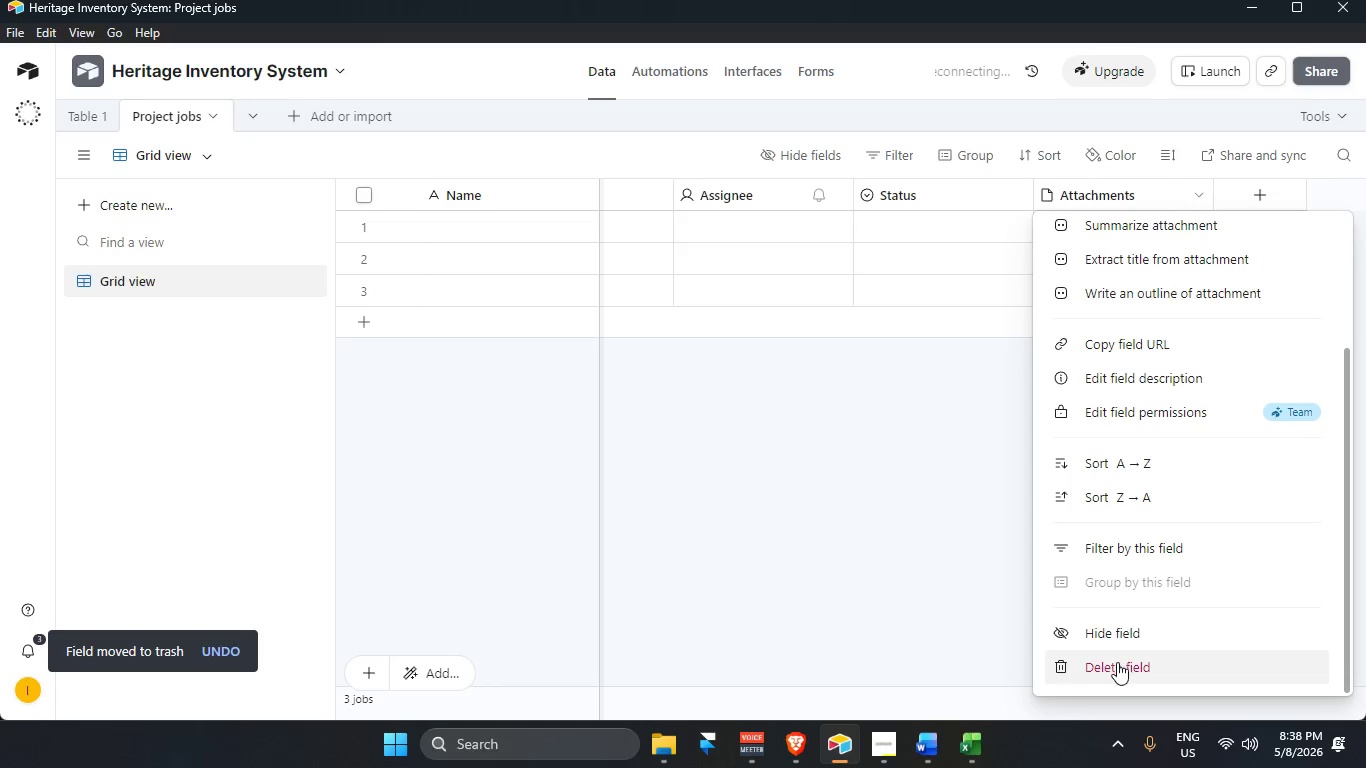 
right_click([973, 190])
 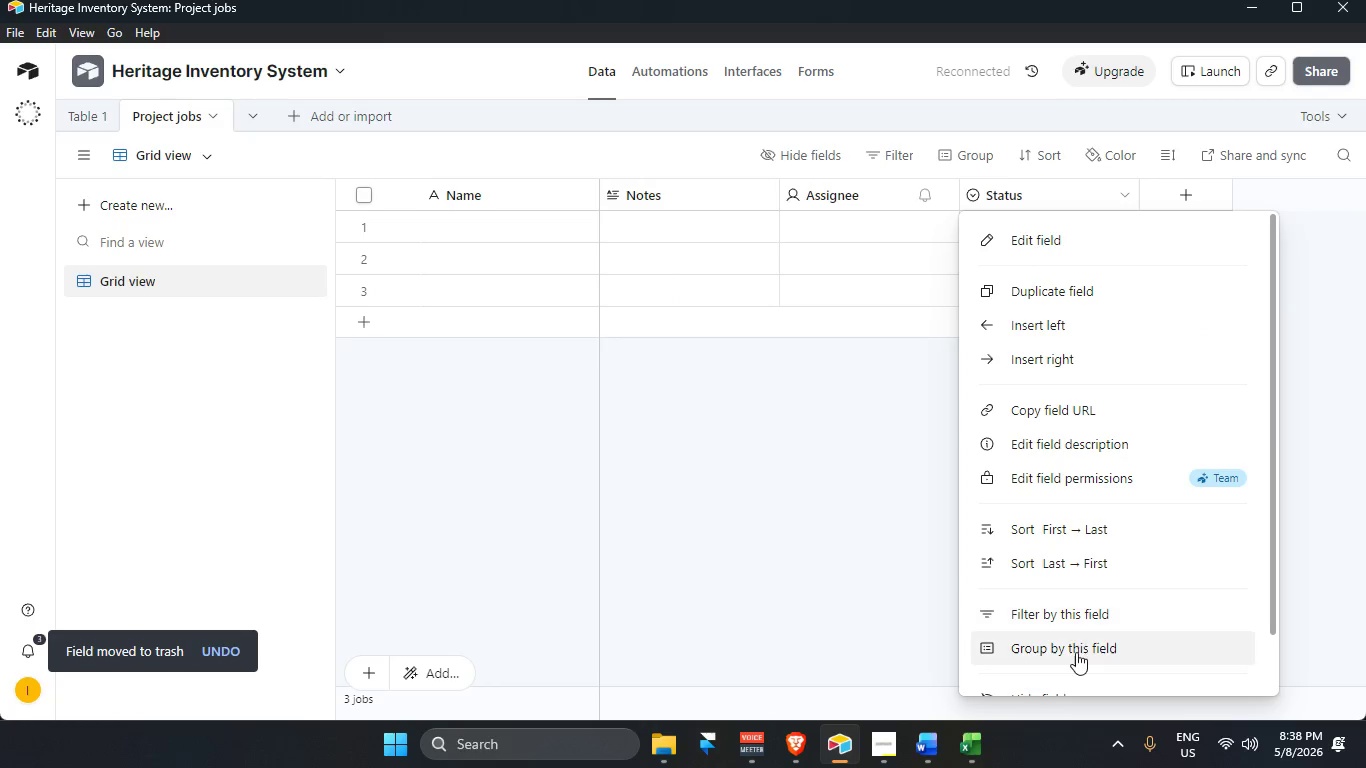 
scroll: coordinate [1072, 652], scroll_direction: down, amount: 3.0
 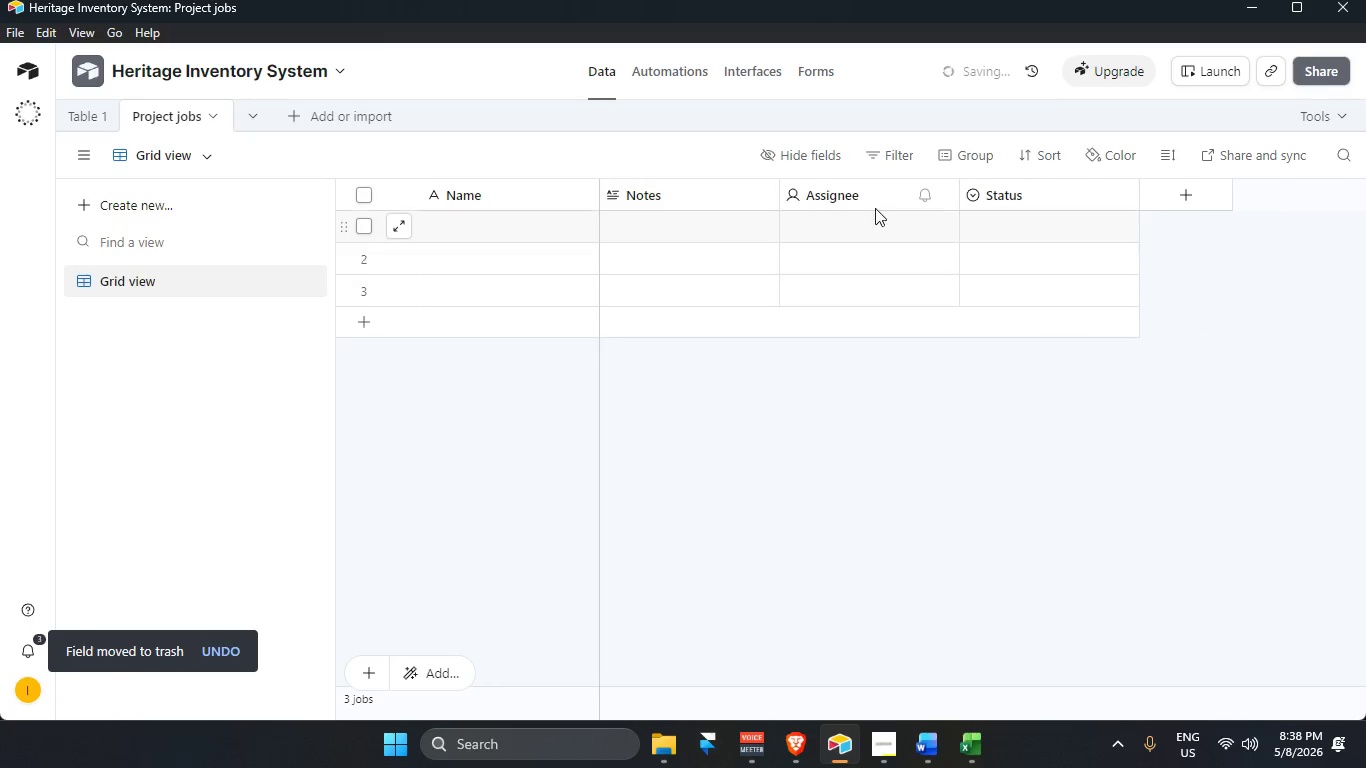 
right_click([873, 191])
 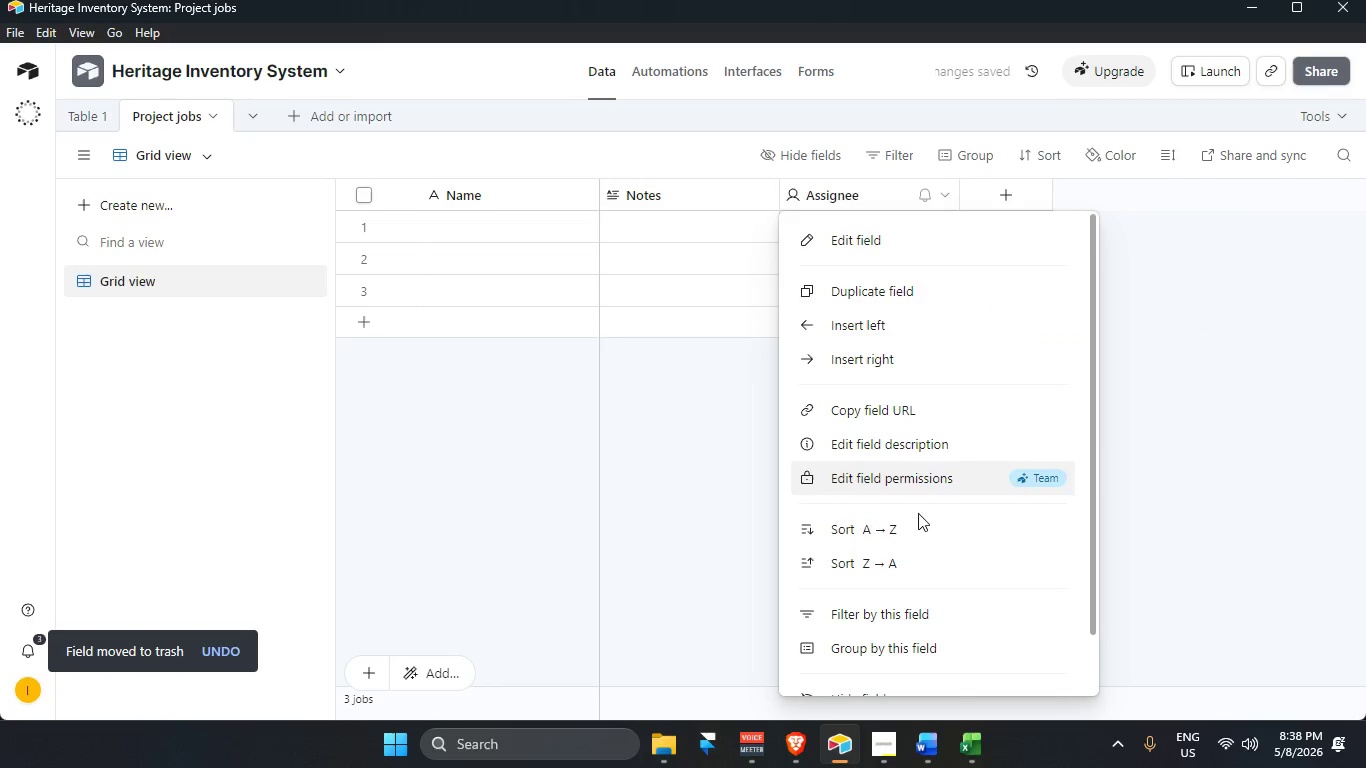 
scroll: coordinate [917, 560], scroll_direction: down, amount: 4.0
 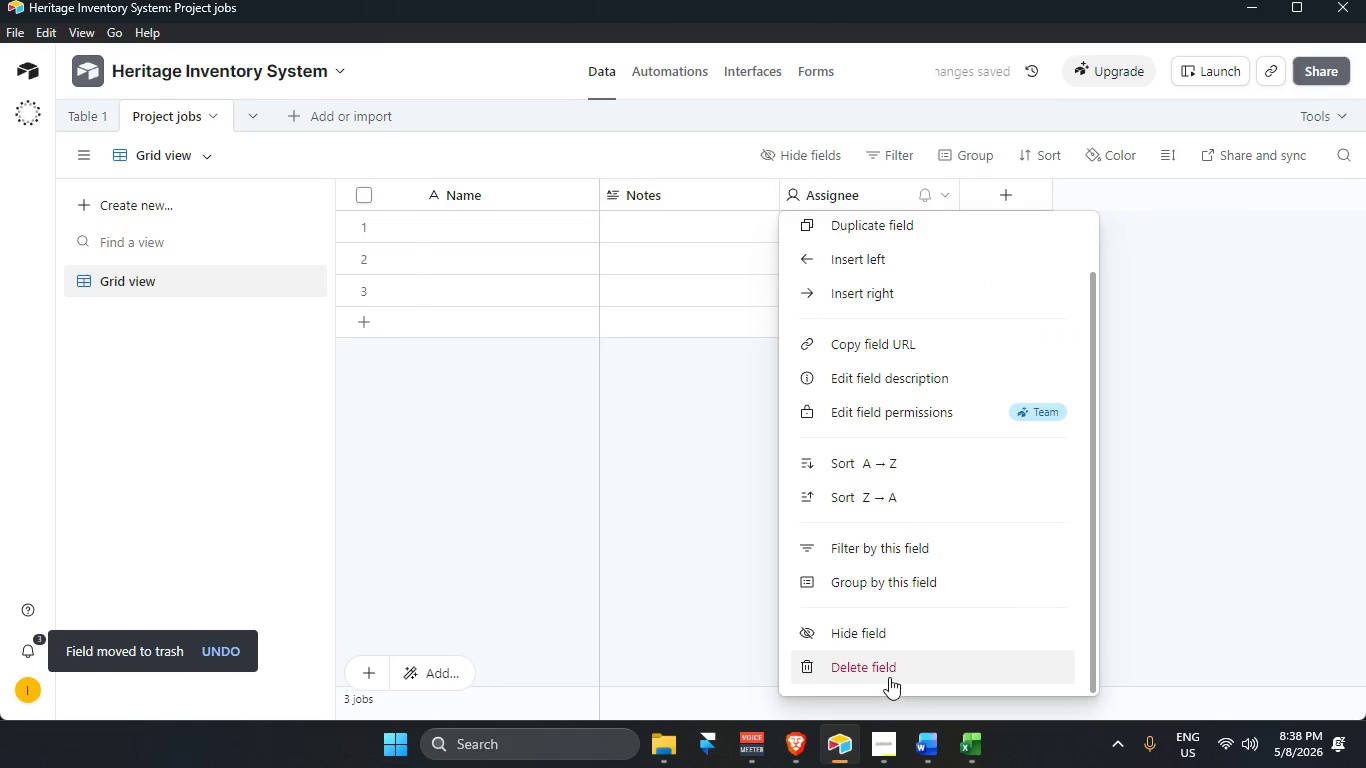 
left_click([890, 660])
 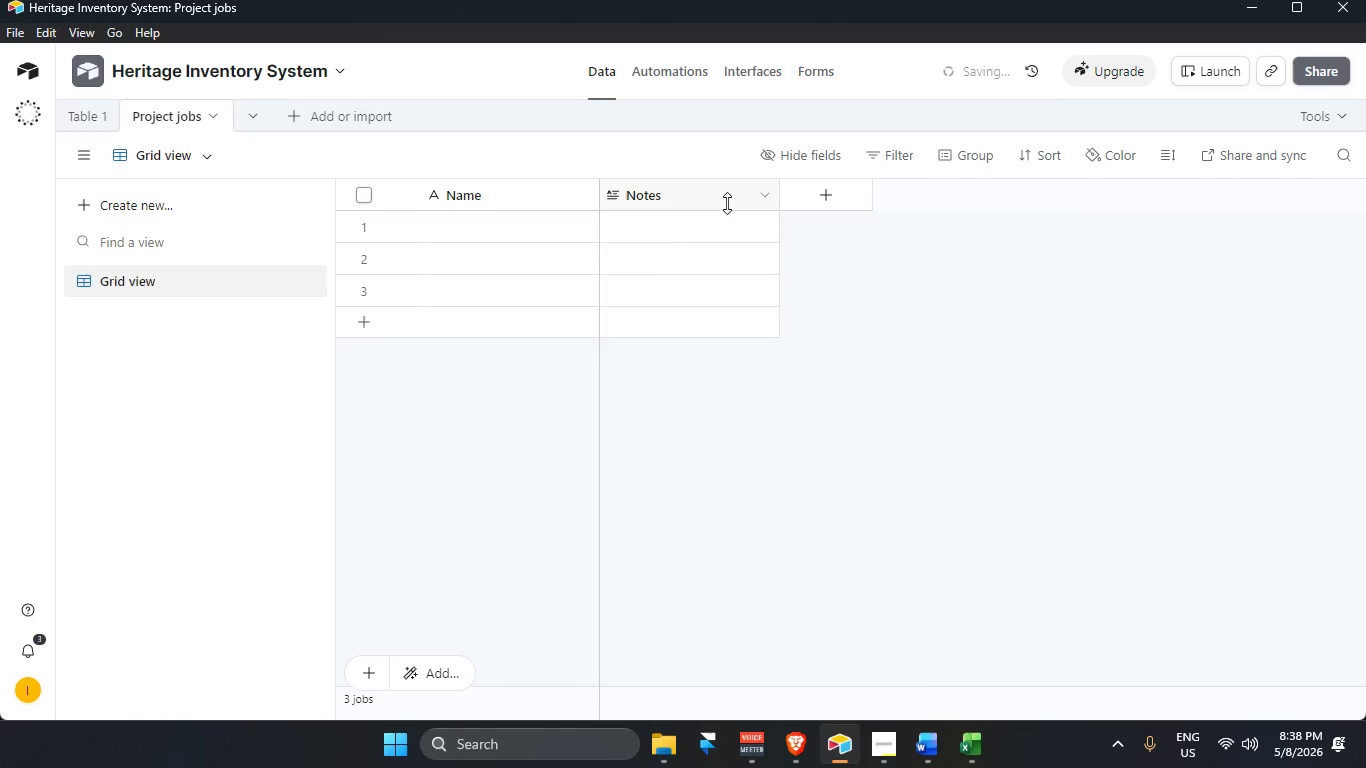 
scroll: coordinate [751, 553], scroll_direction: down, amount: 4.0
 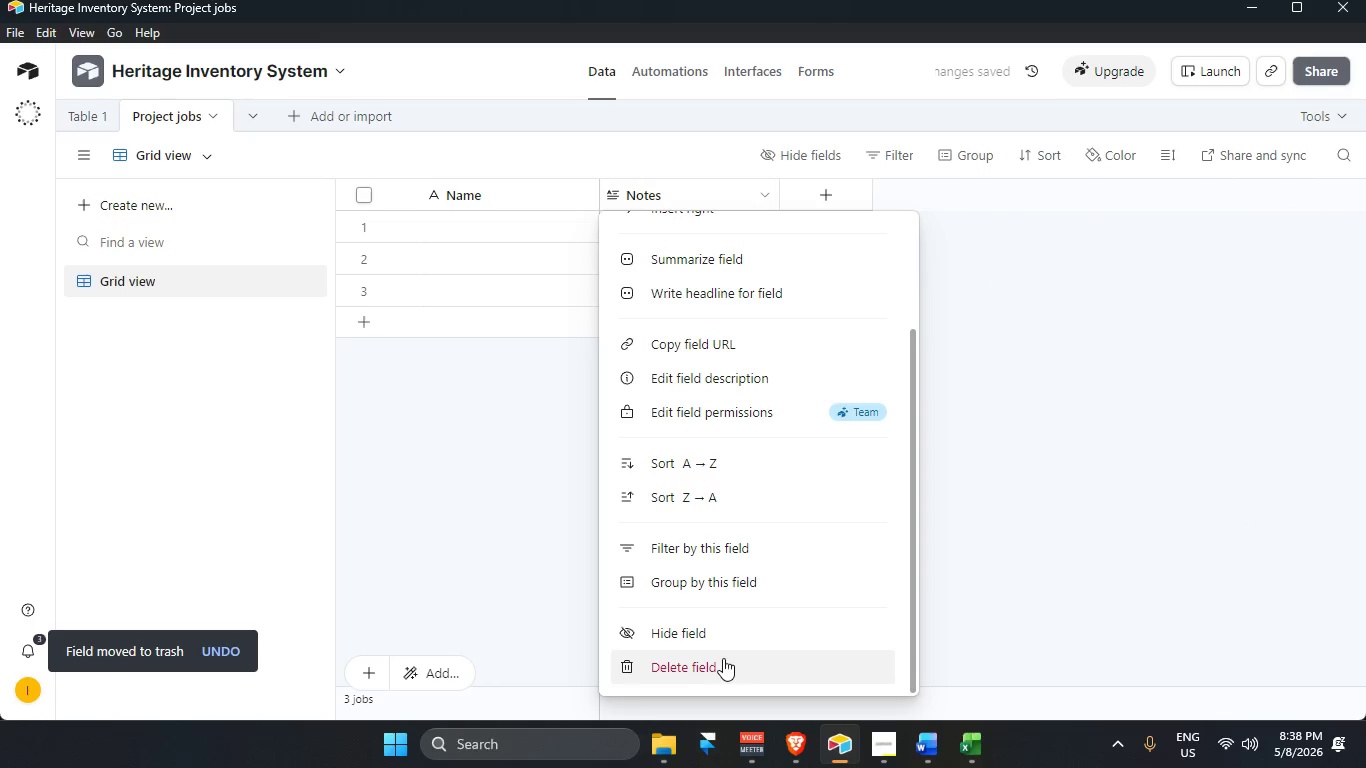 
left_click([722, 659])
 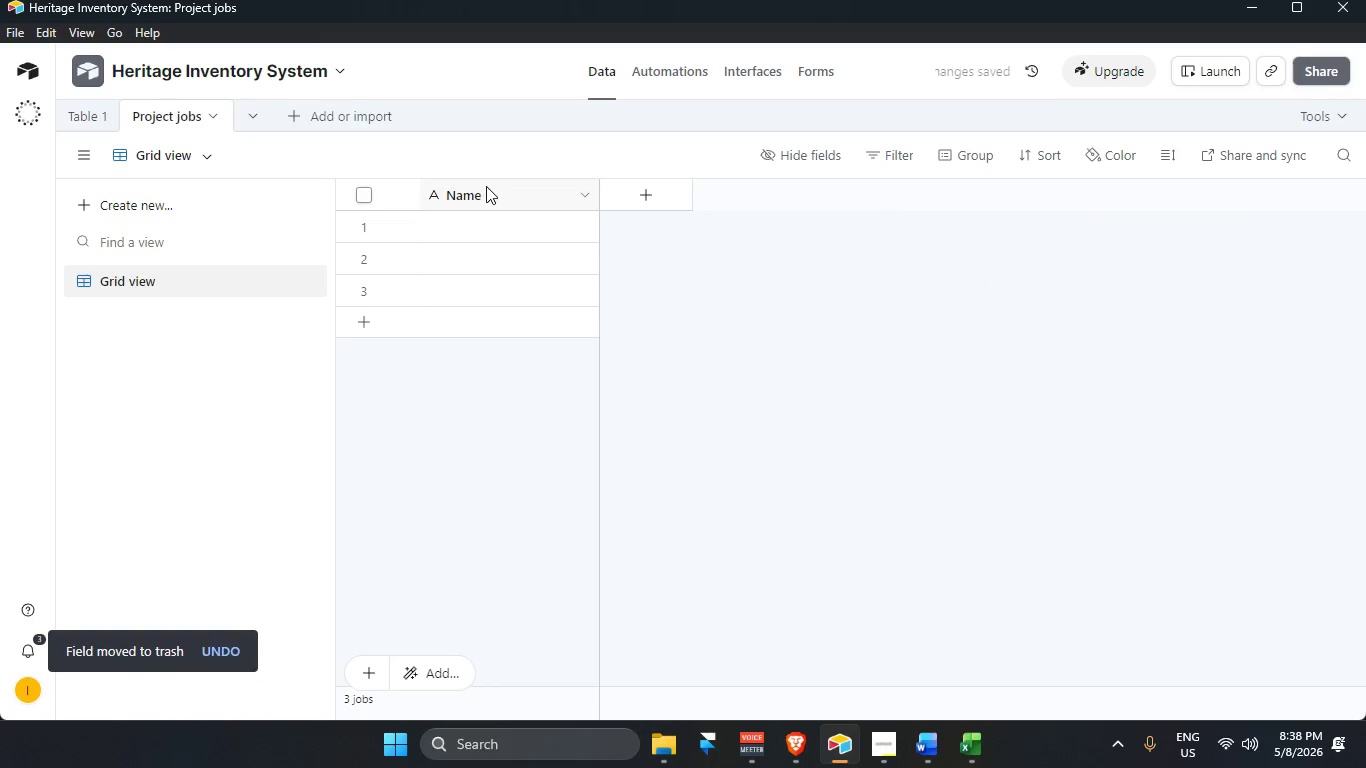 
double_click([482, 189])
 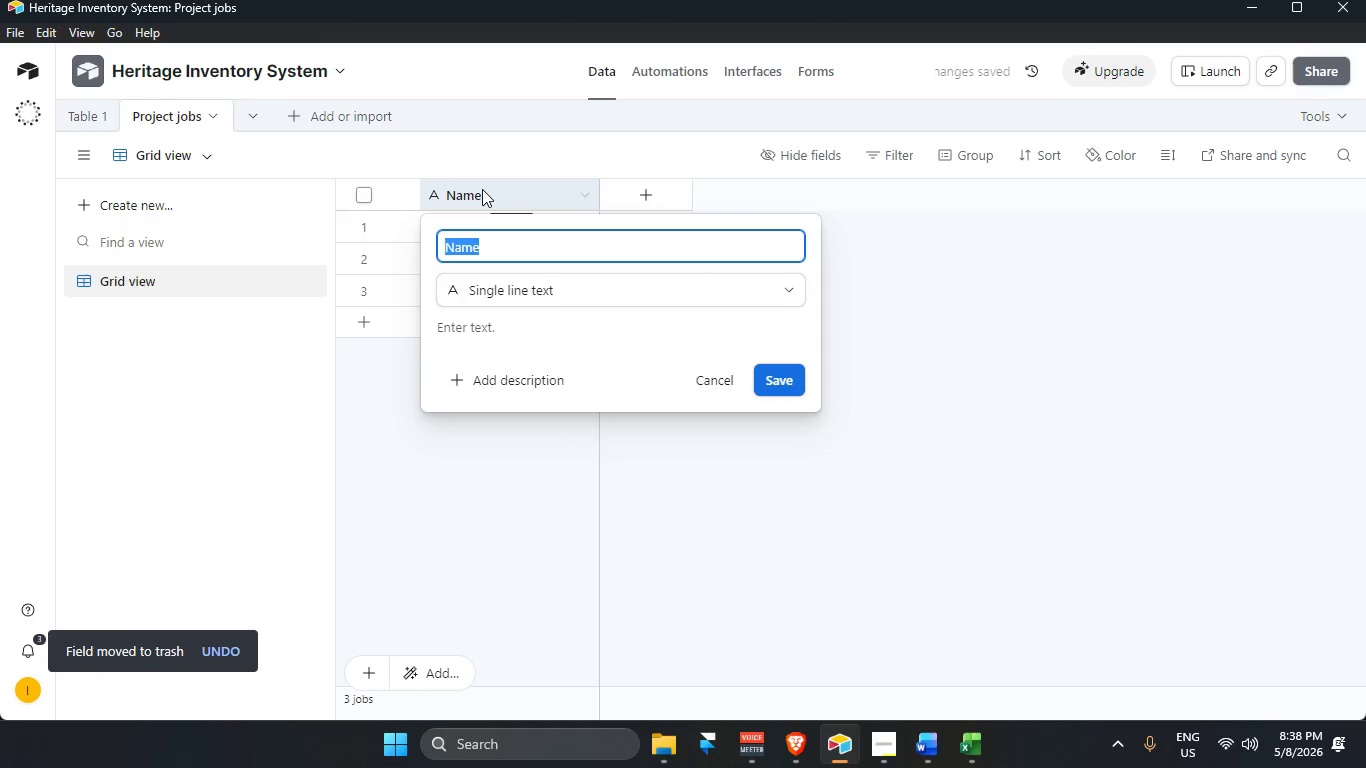 
key(Backspace)
 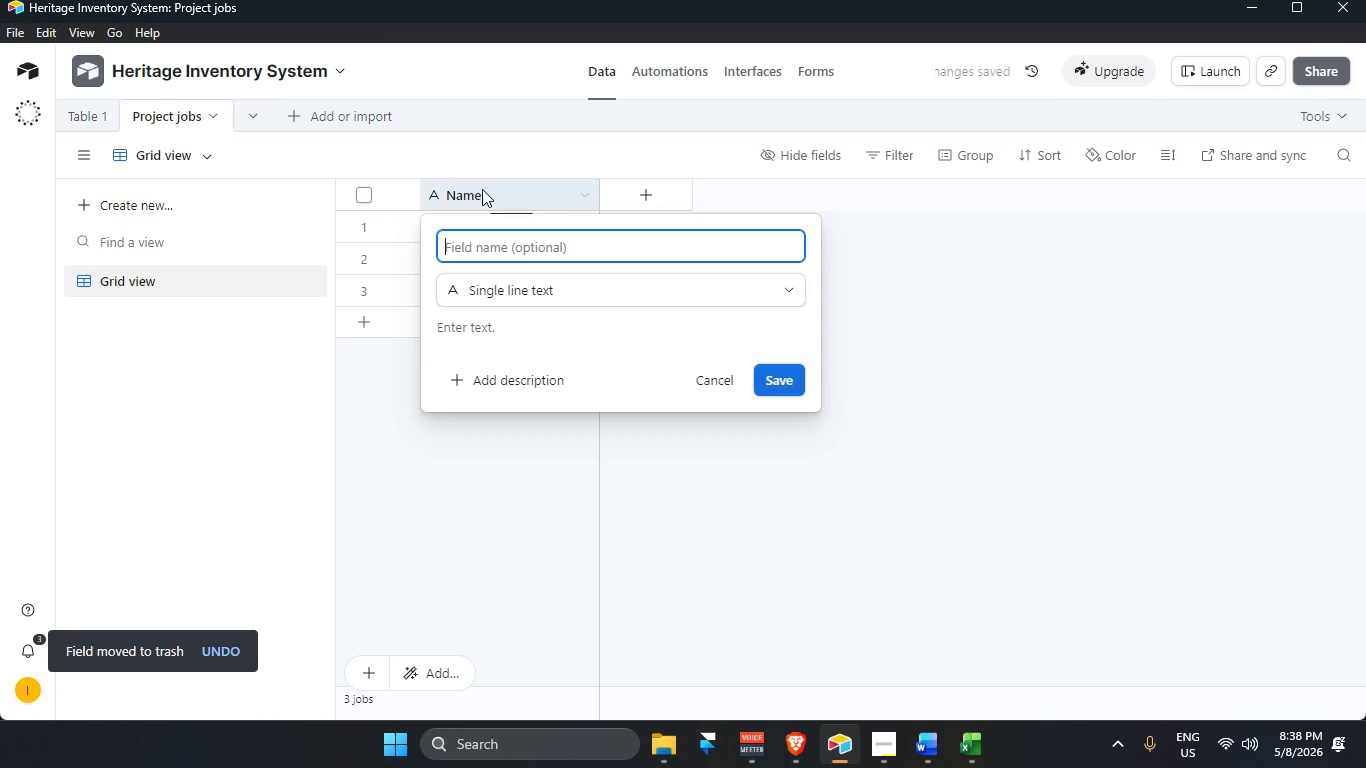 
type(Project na)
key(Backspace)
key(Backspace)
type(Name)
 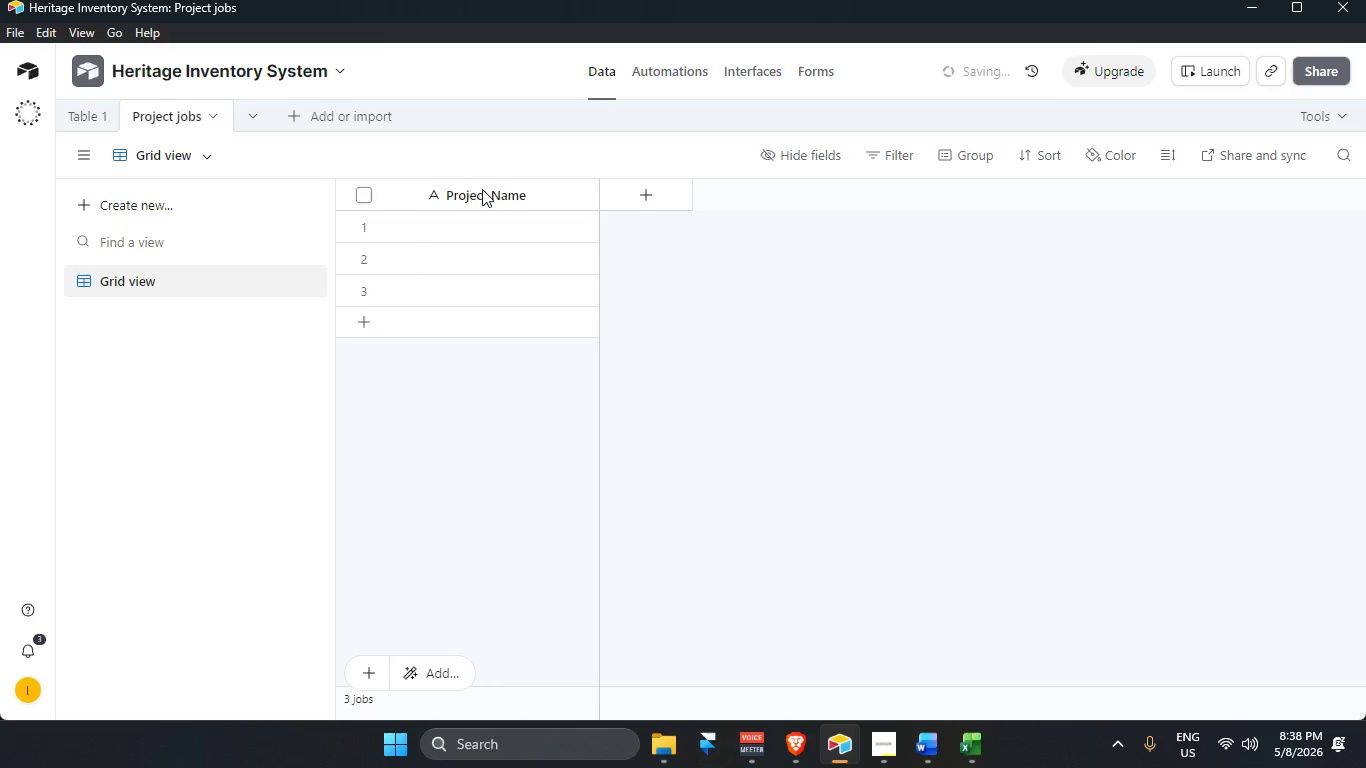 
 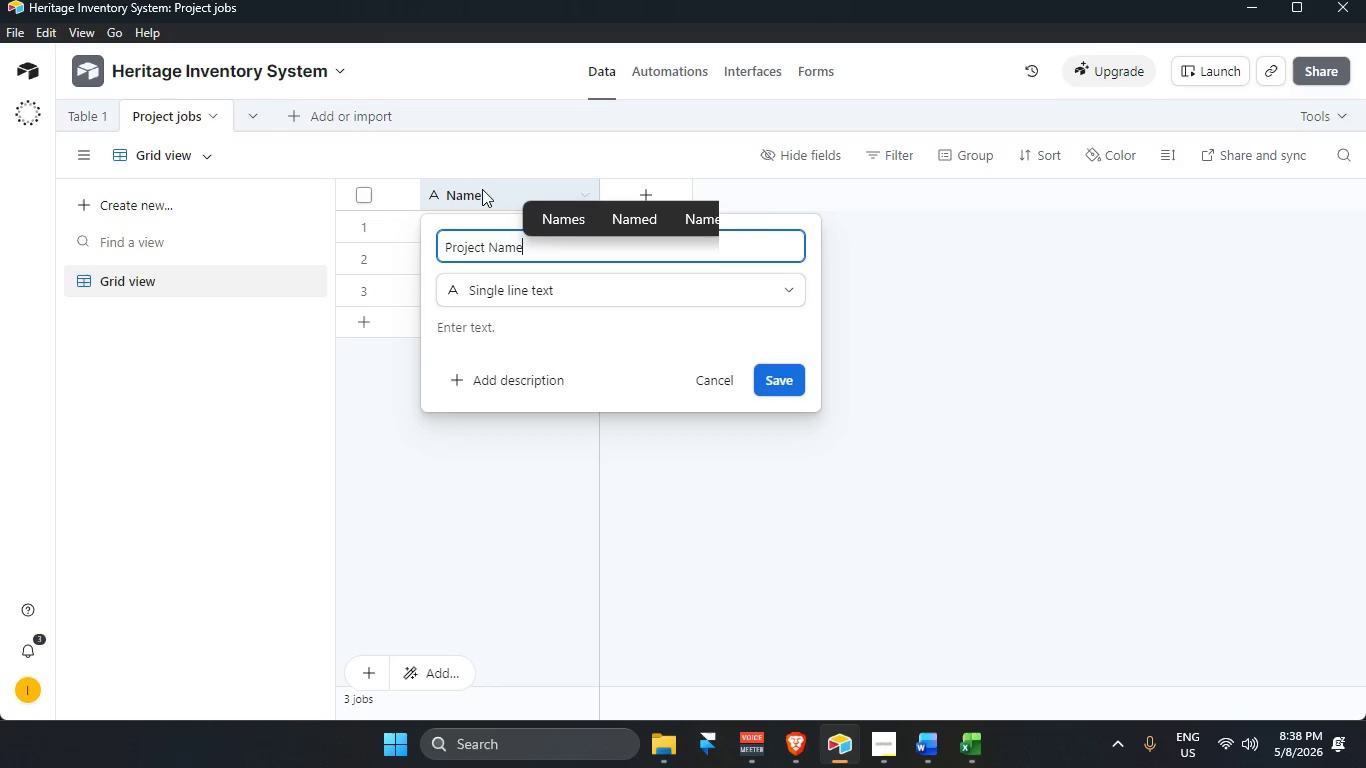 
key(Enter)
 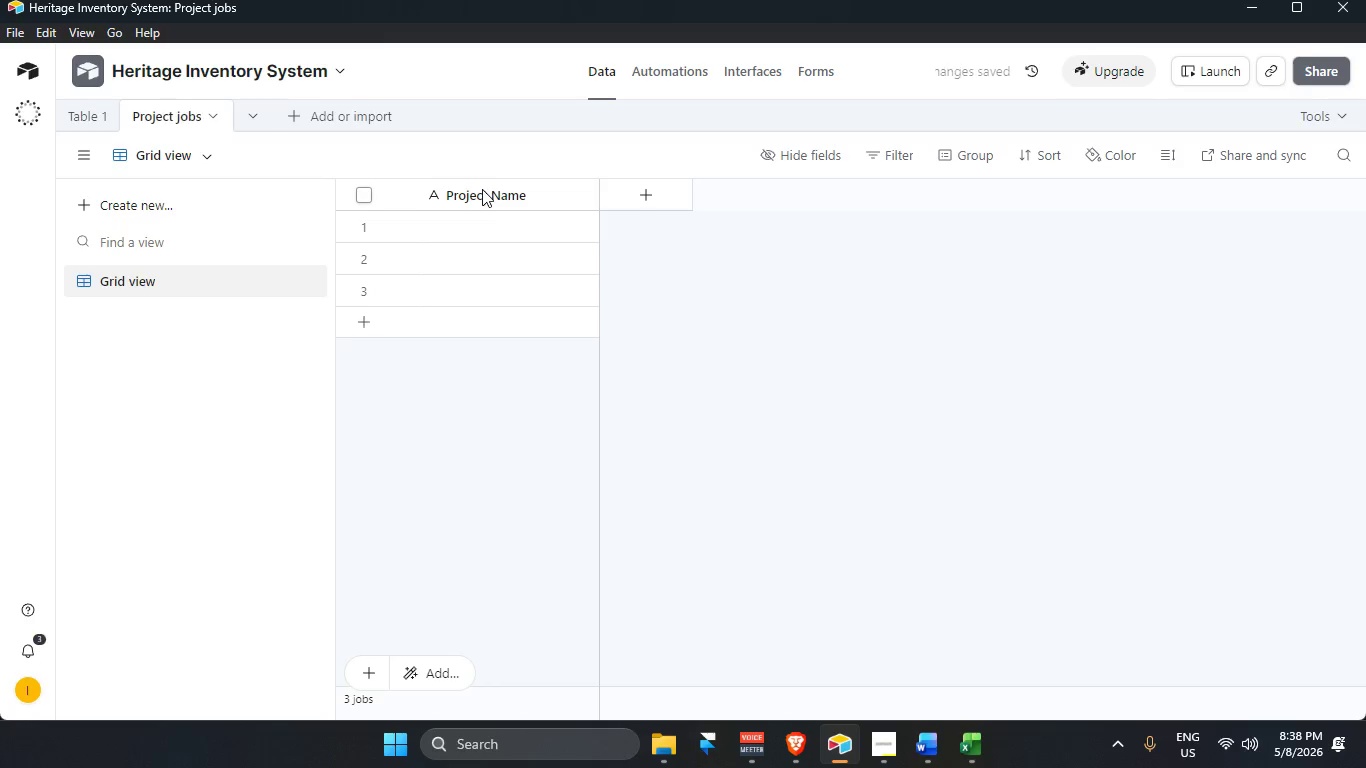 
mouse_move([517, 225])
 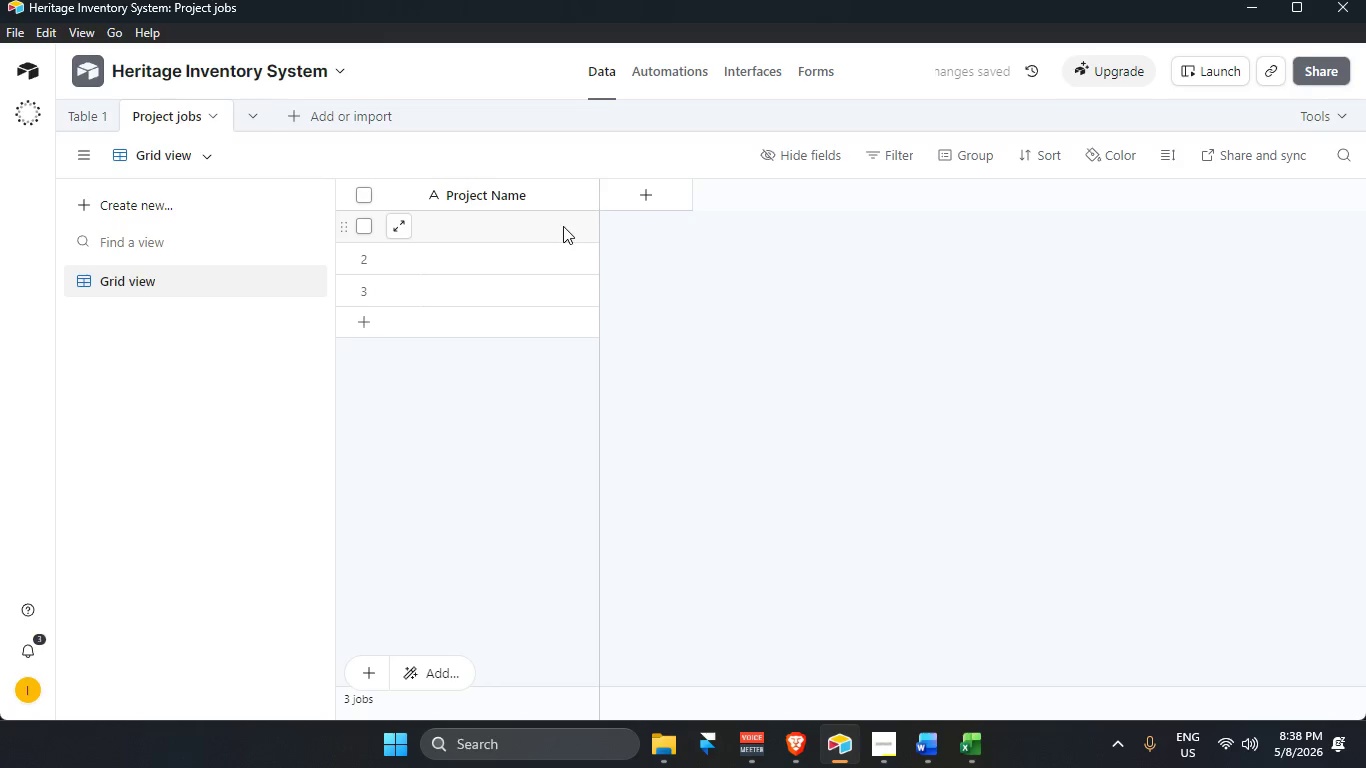 
left_click([678, 185])
 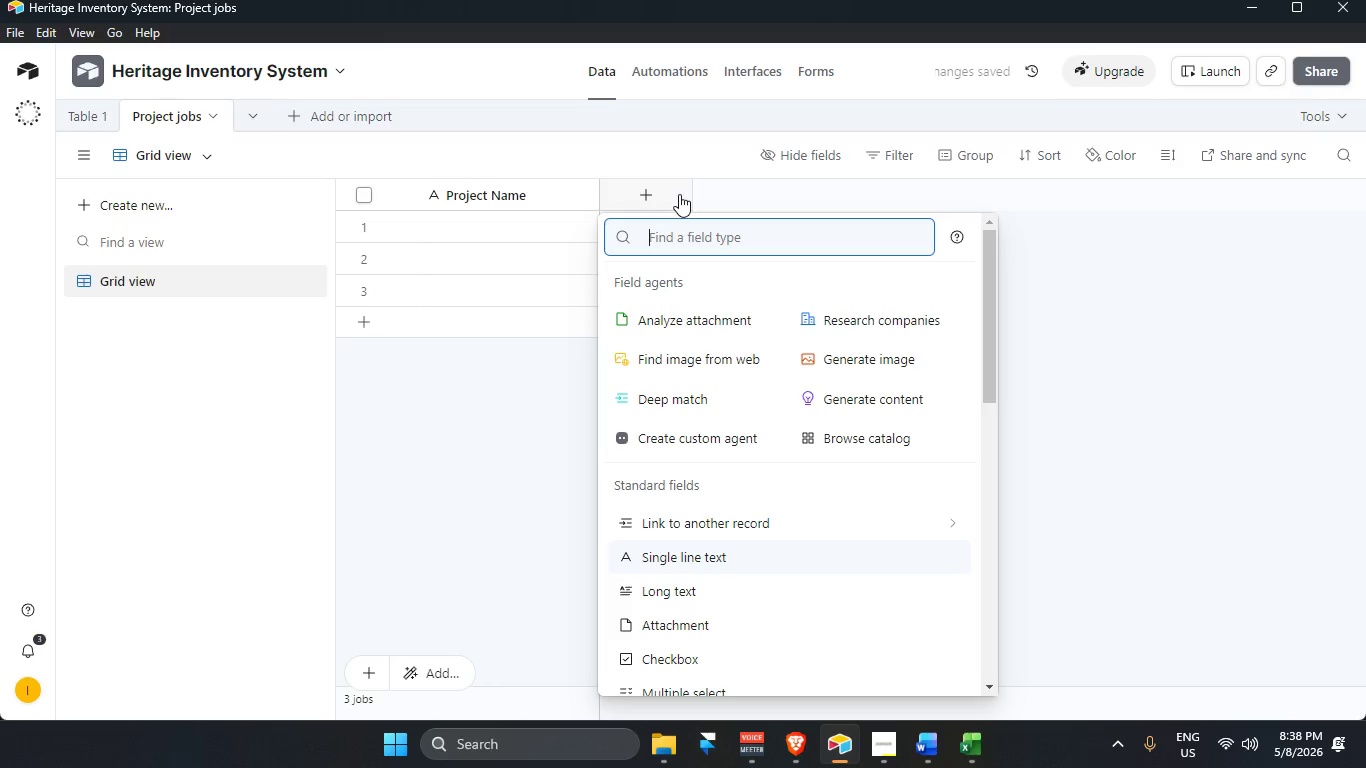 
hold_key(key=ShiftLeft, duration=0.83)
 